 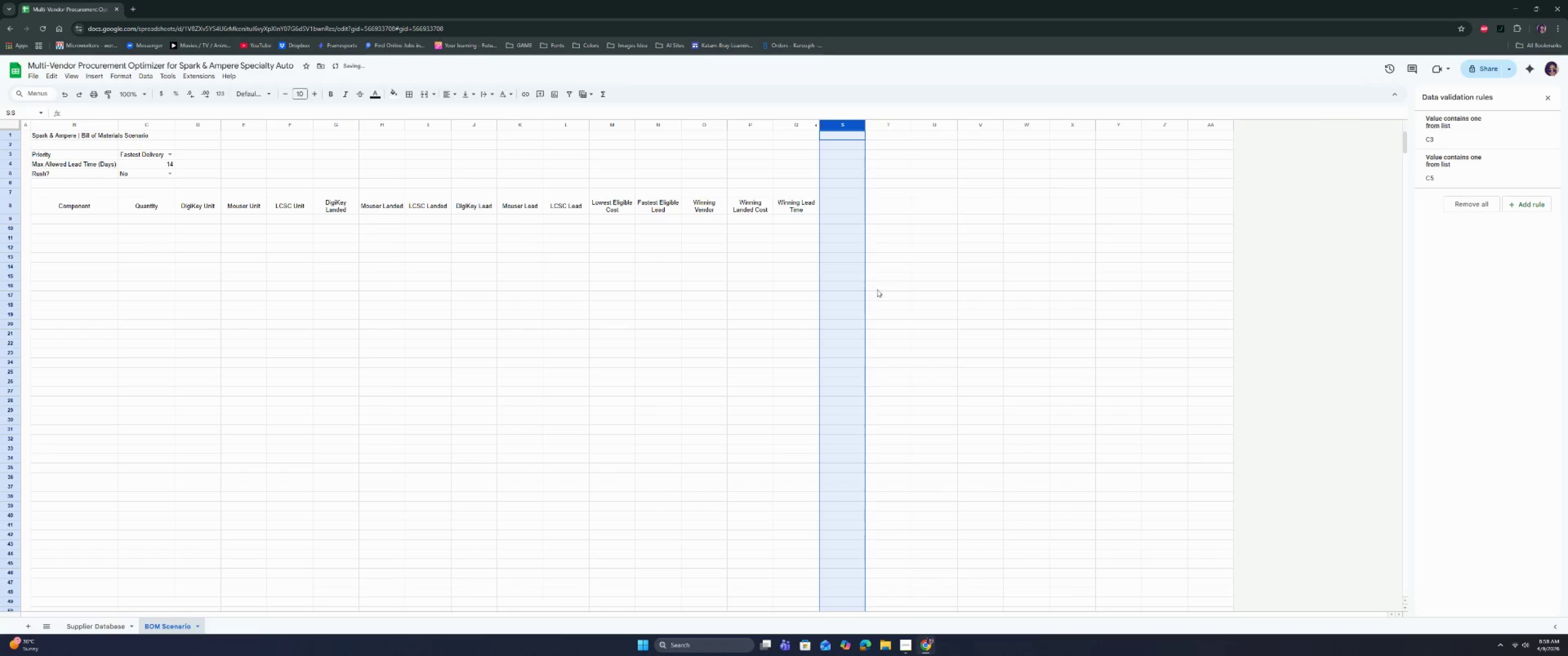 
key(Control+Z)
 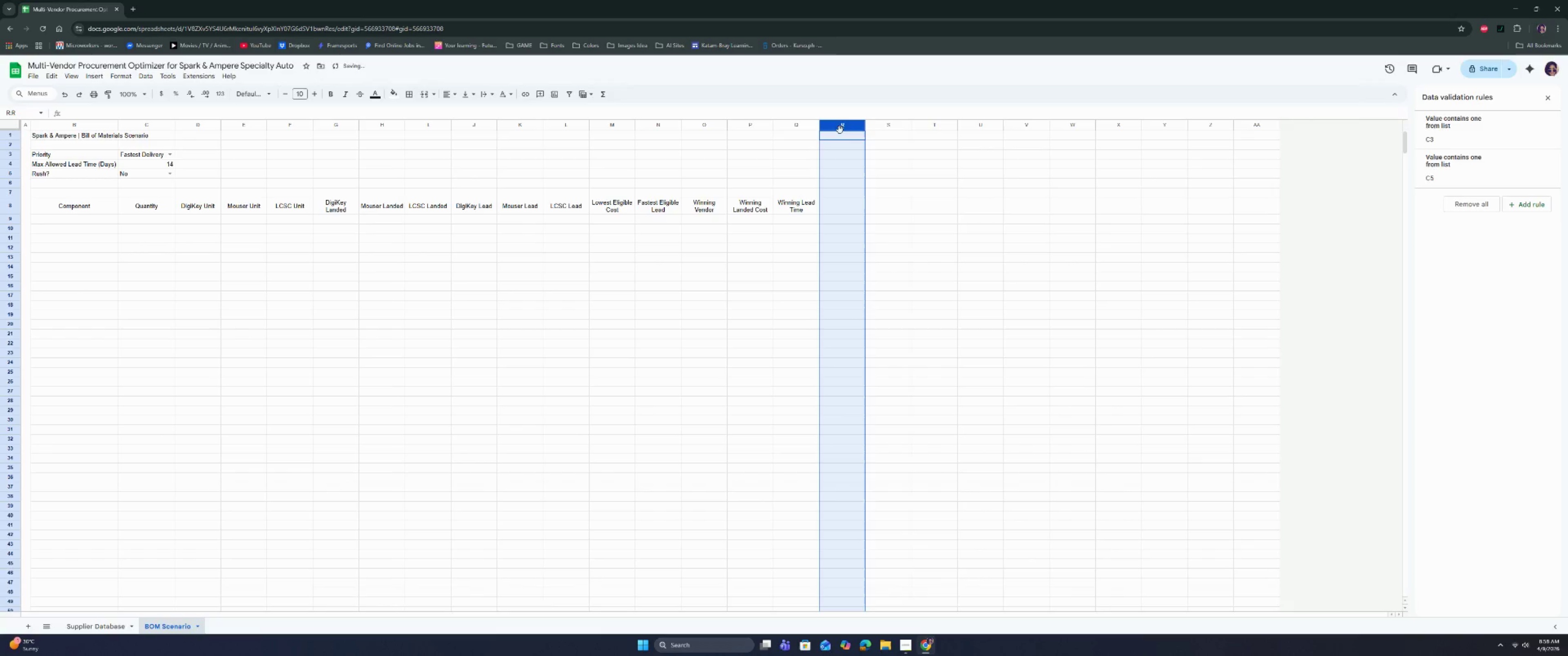 
right_click([840, 127])
 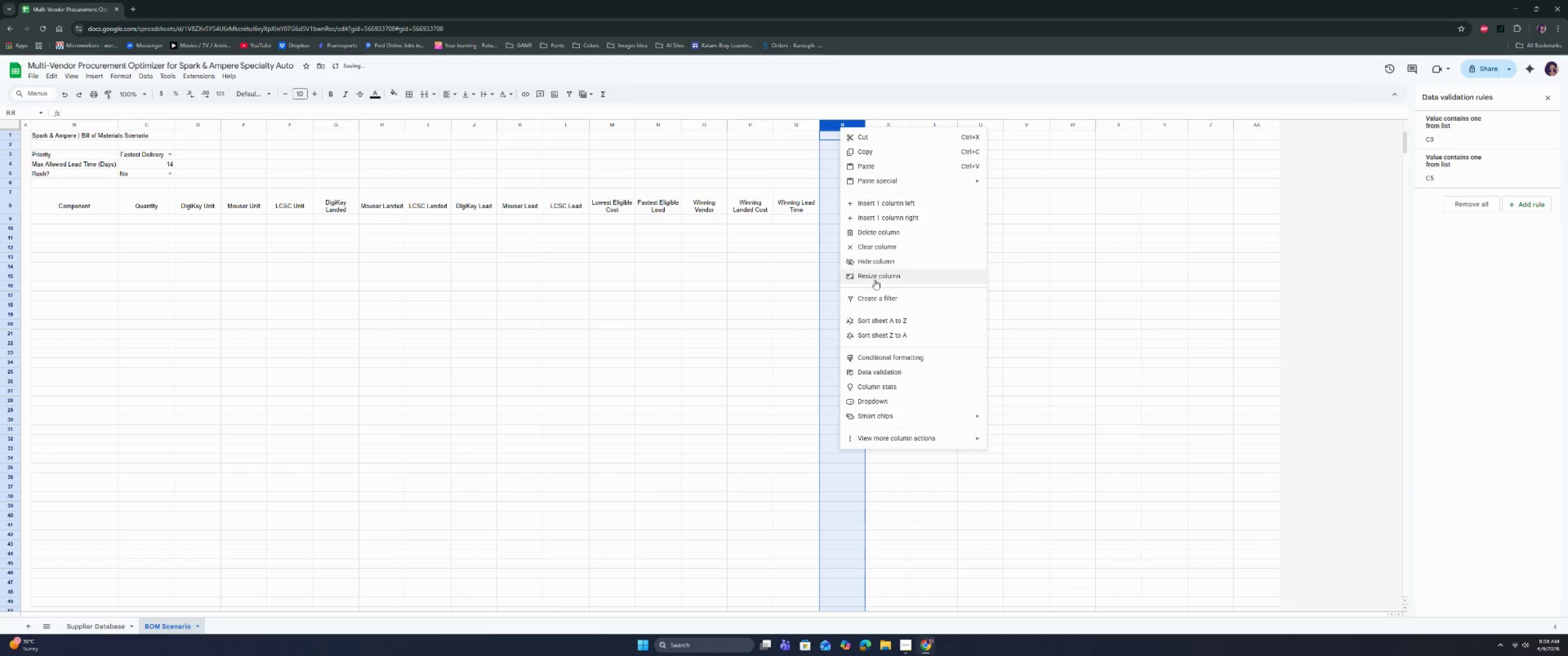 
left_click([875, 280])
 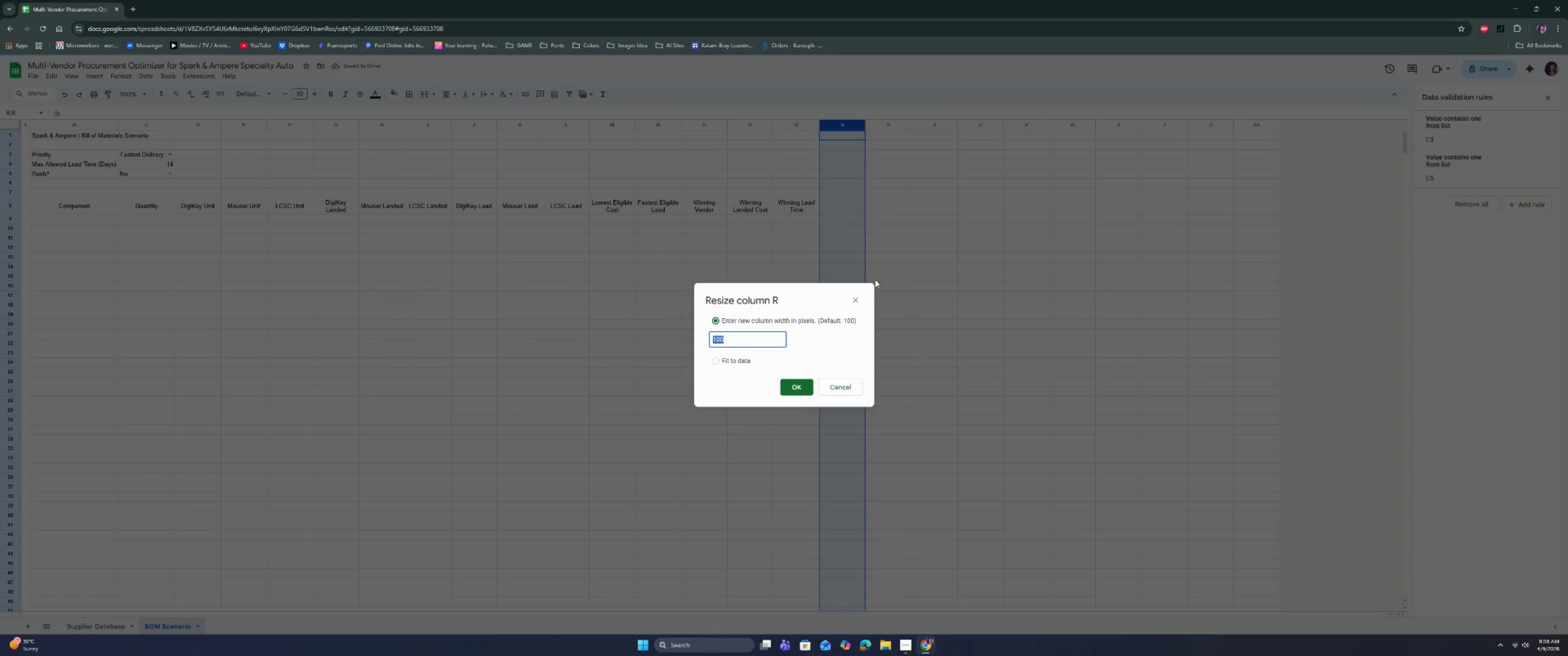 
type(20)
 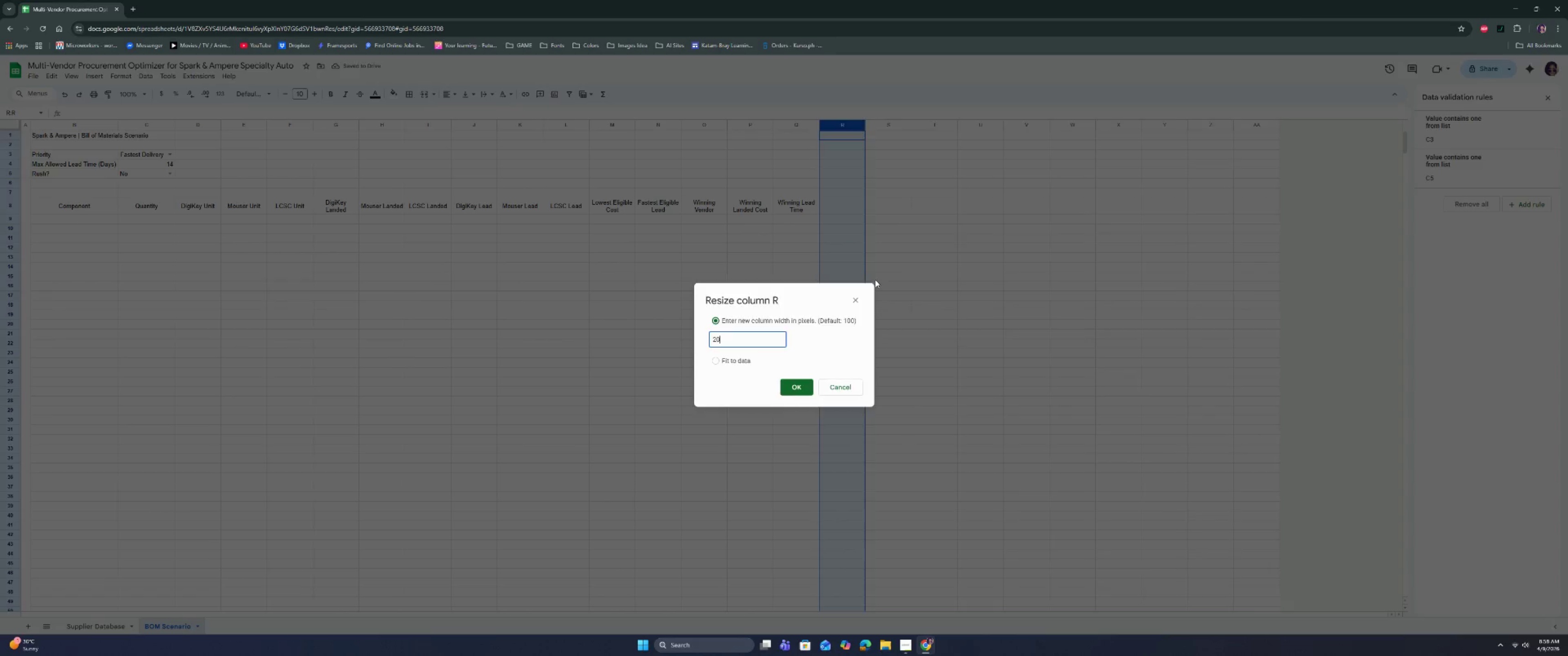 
key(Enter)
 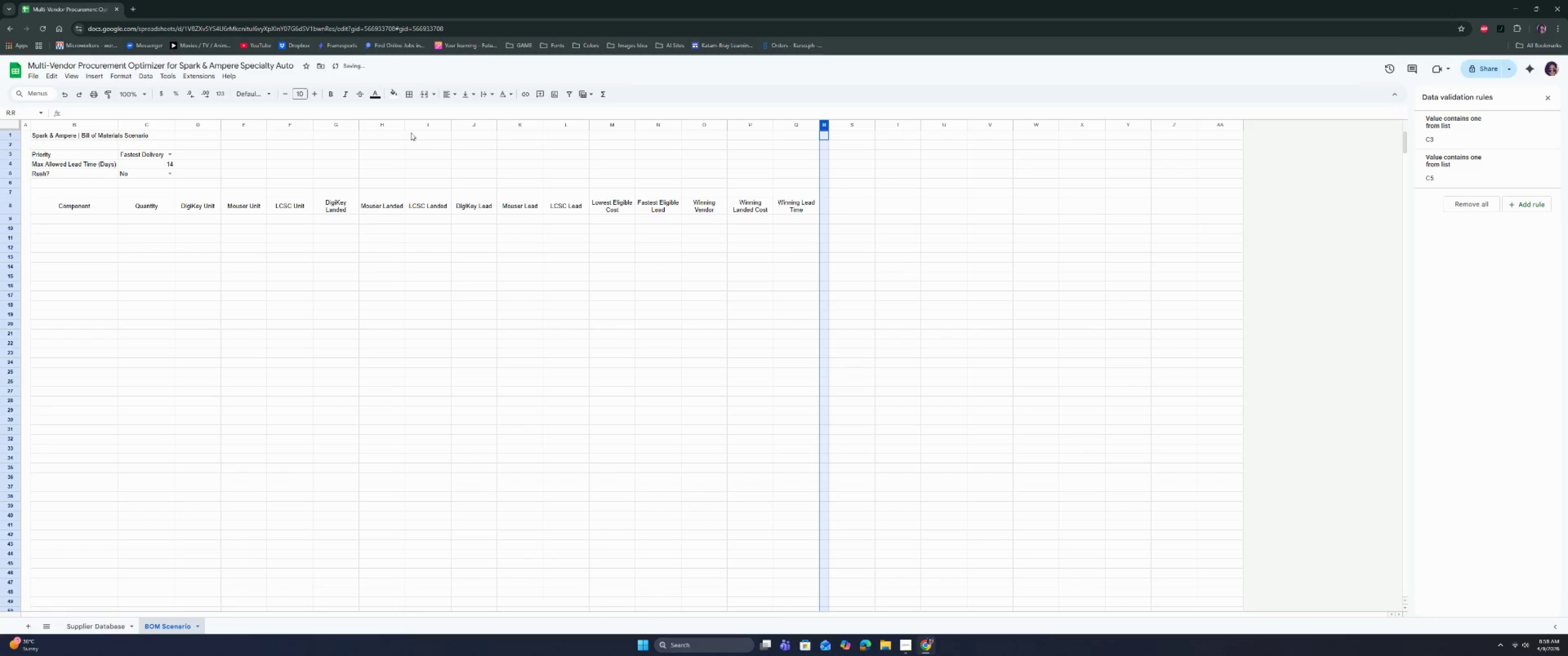 
left_click([411, 94])
 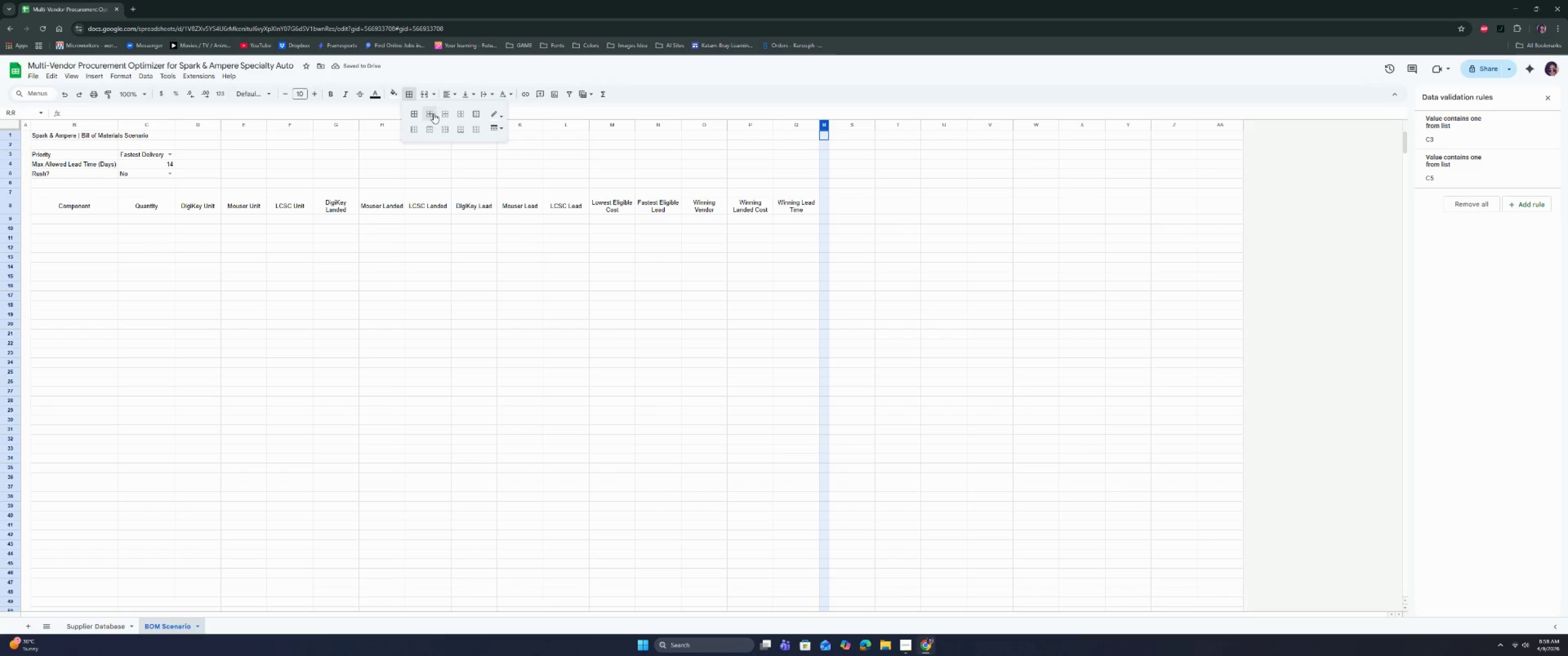 
left_click([429, 113])
 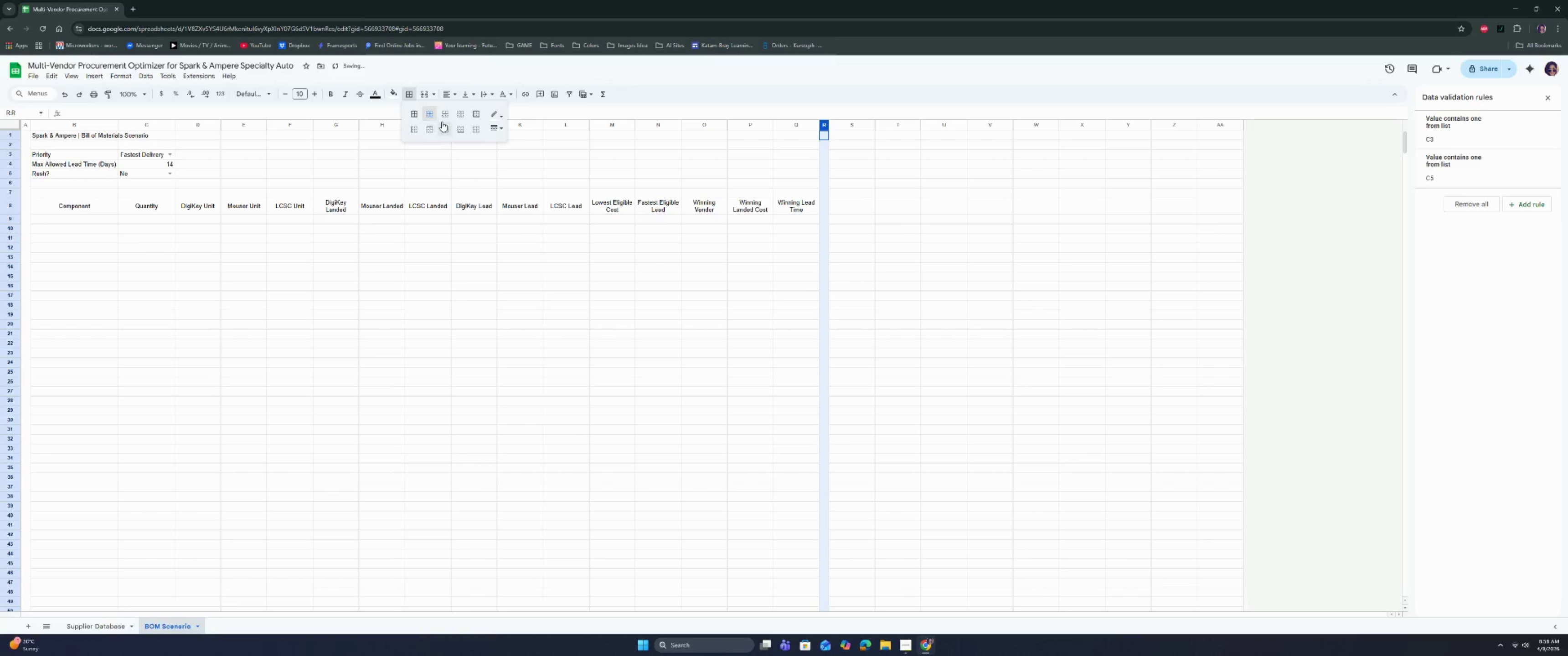 
left_click([445, 126])
 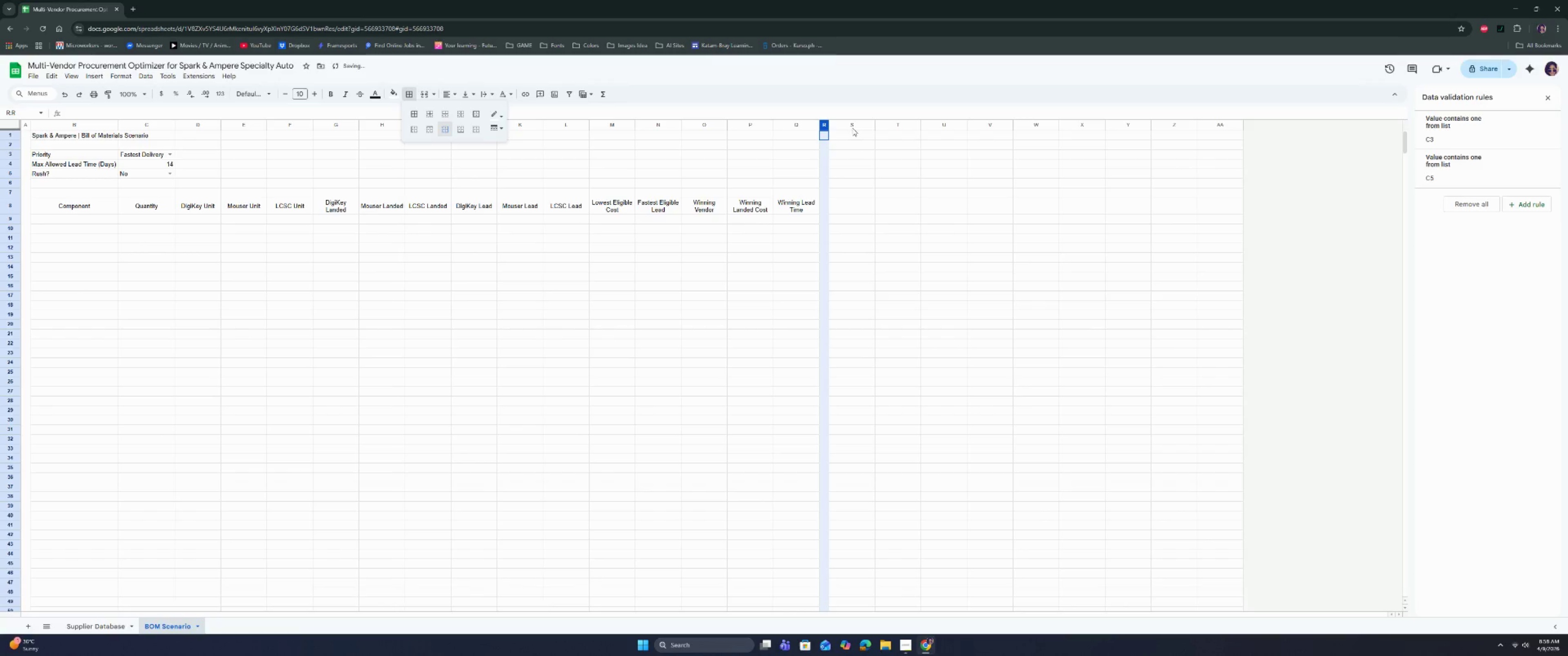 
left_click_drag(start_coordinate=[852, 125], to_coordinate=[1219, 136])
 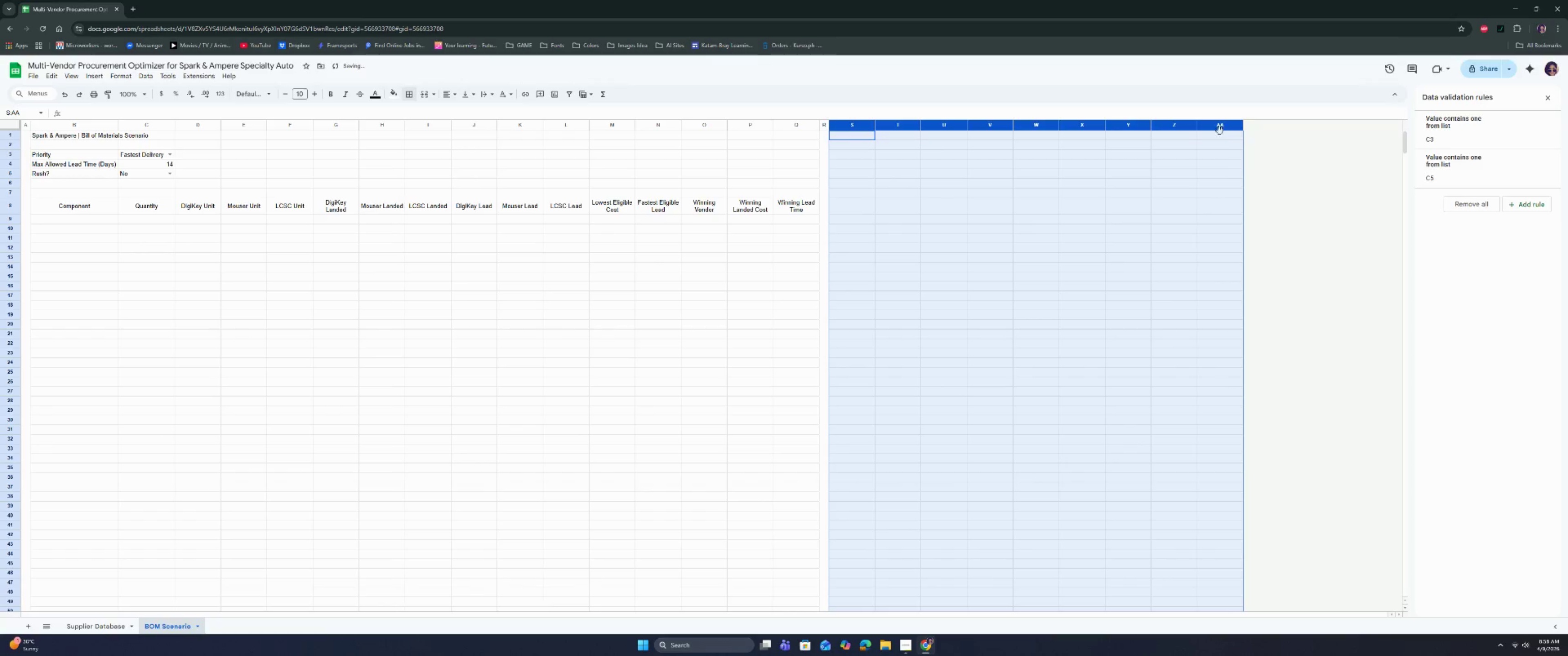 
right_click([1220, 130])
 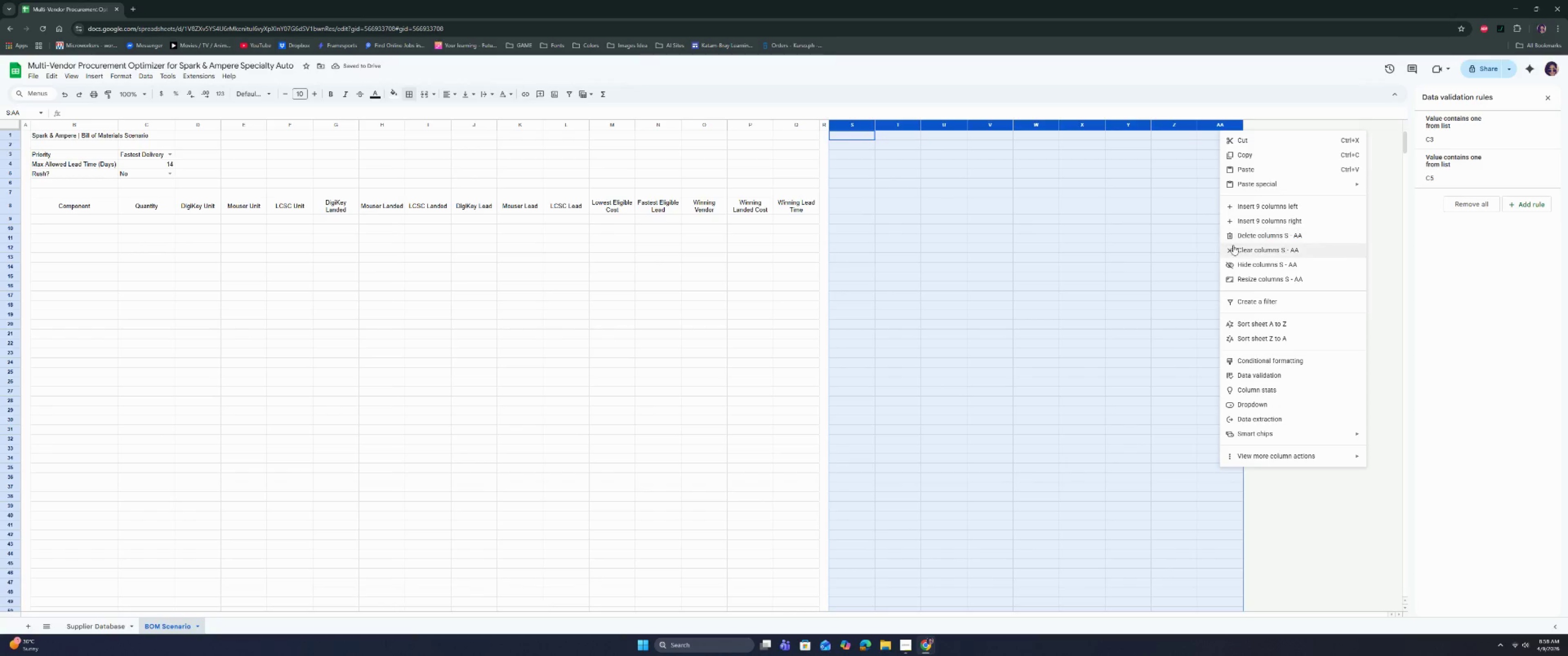 
left_click([1237, 240])
 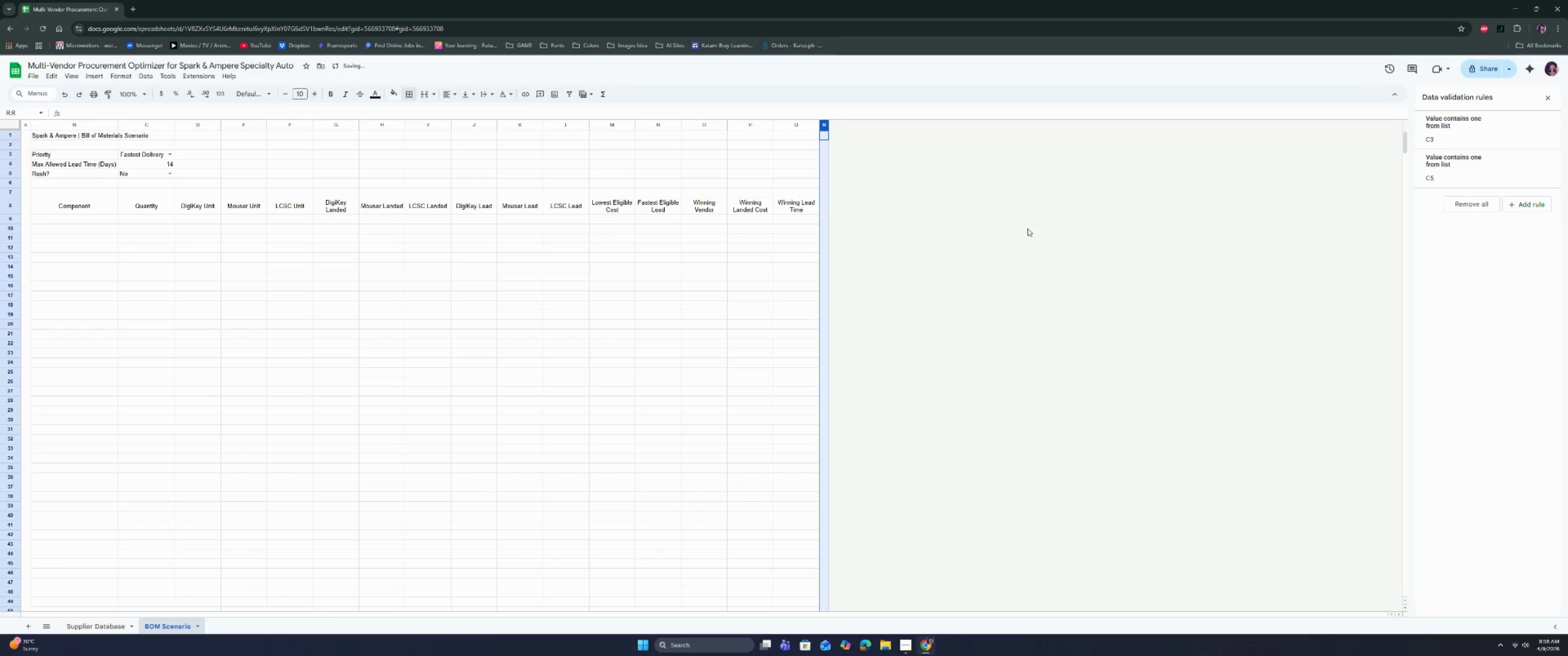 
left_click([950, 229])
 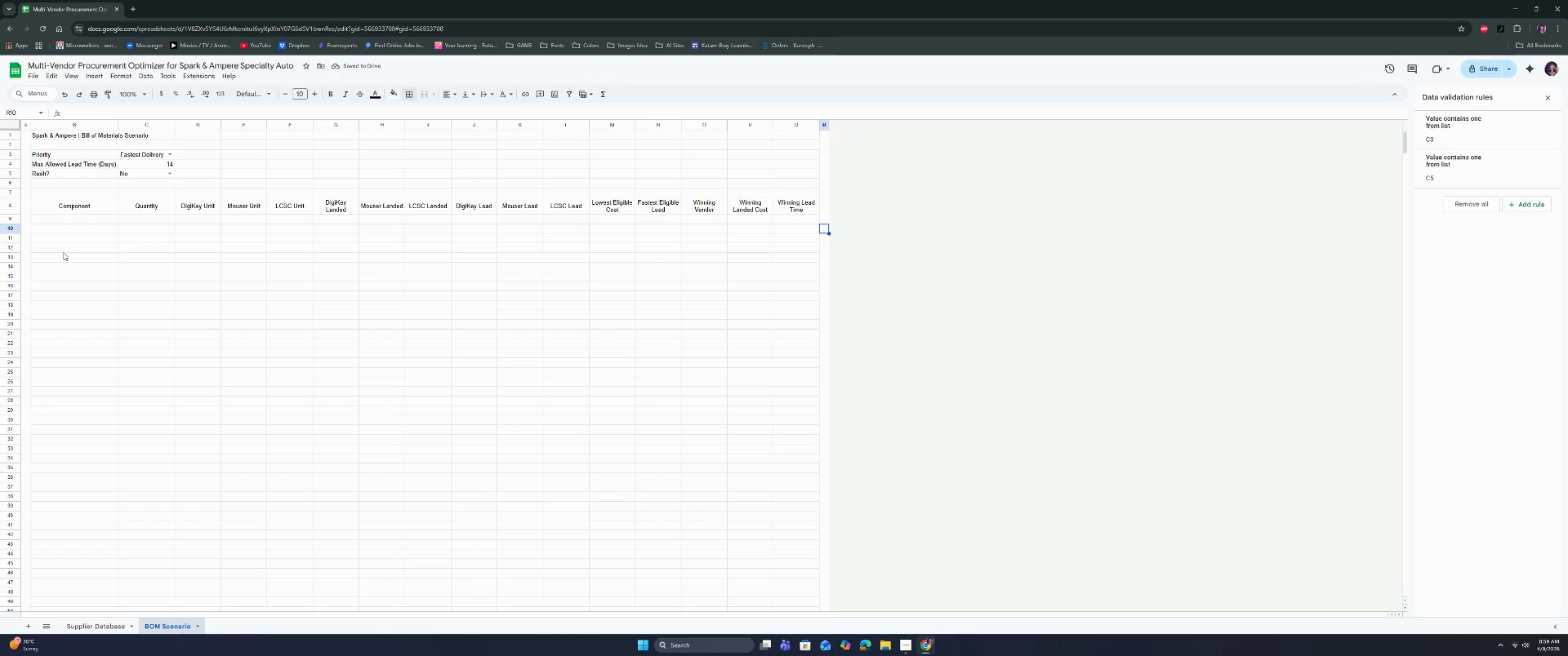 
wait(5.67)
 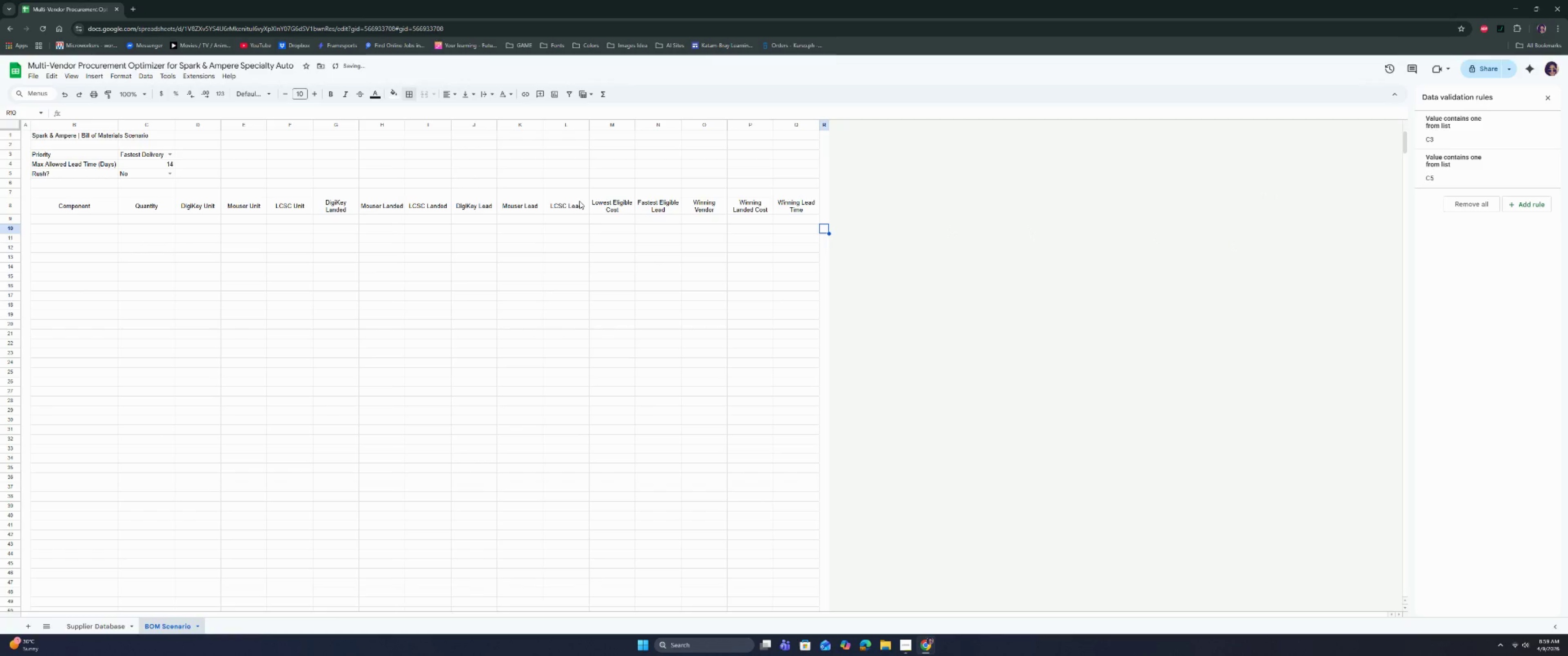 
left_click_drag(start_coordinate=[67, 220], to_coordinate=[60, 353])
 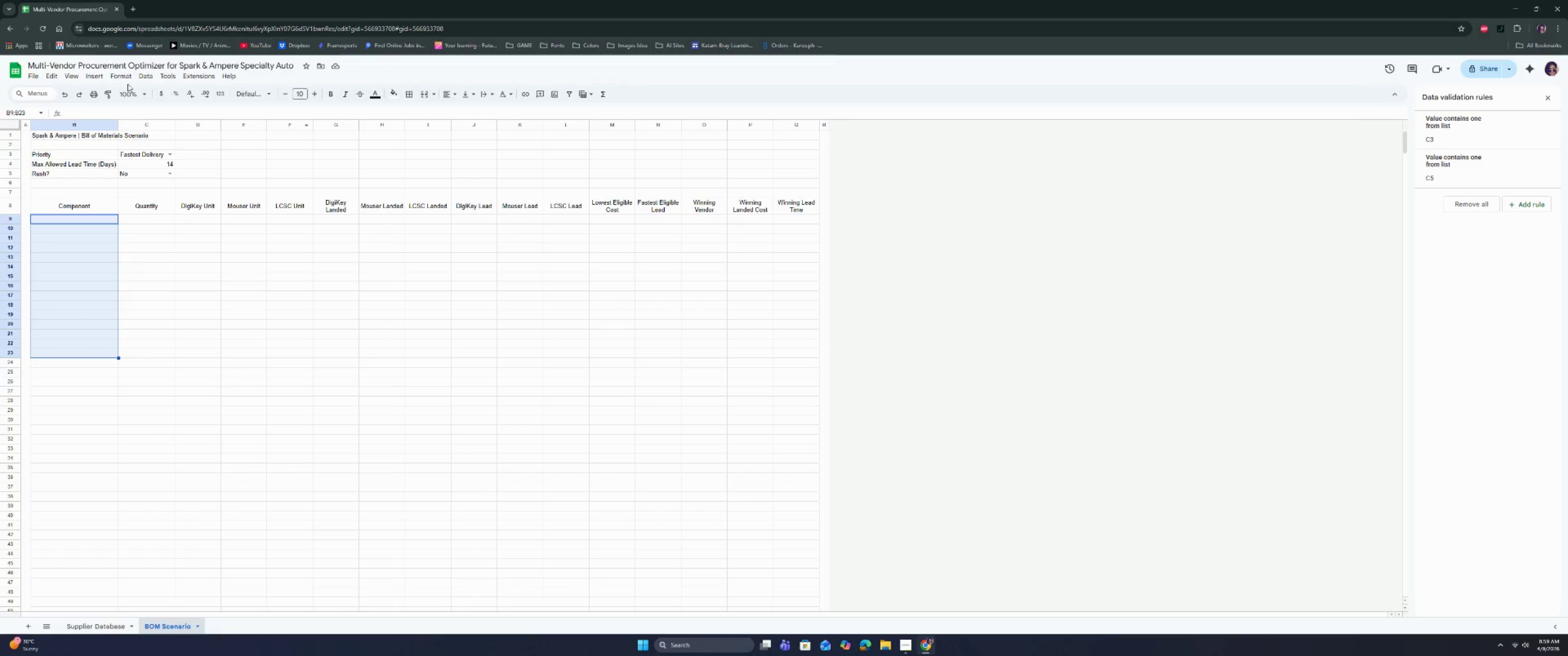 
left_click([101, 80])
 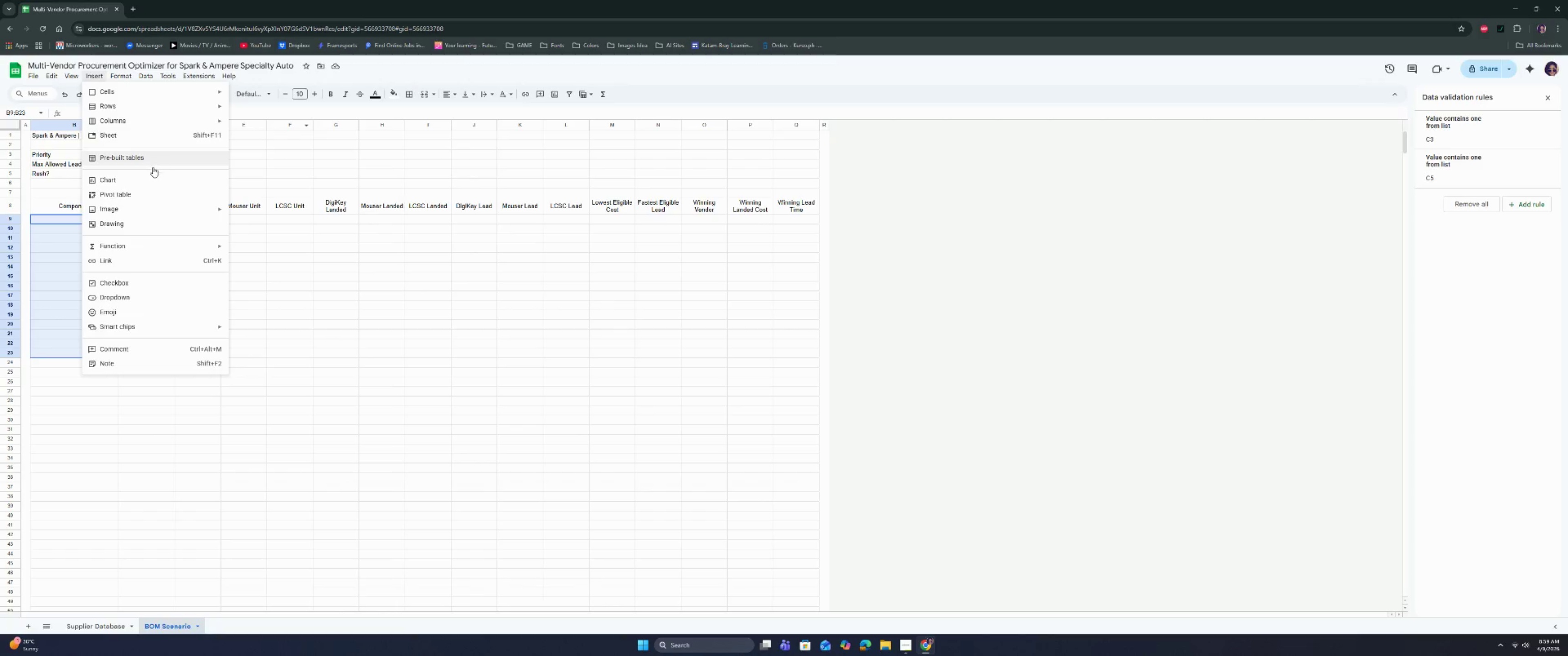 
left_click([328, 340])
 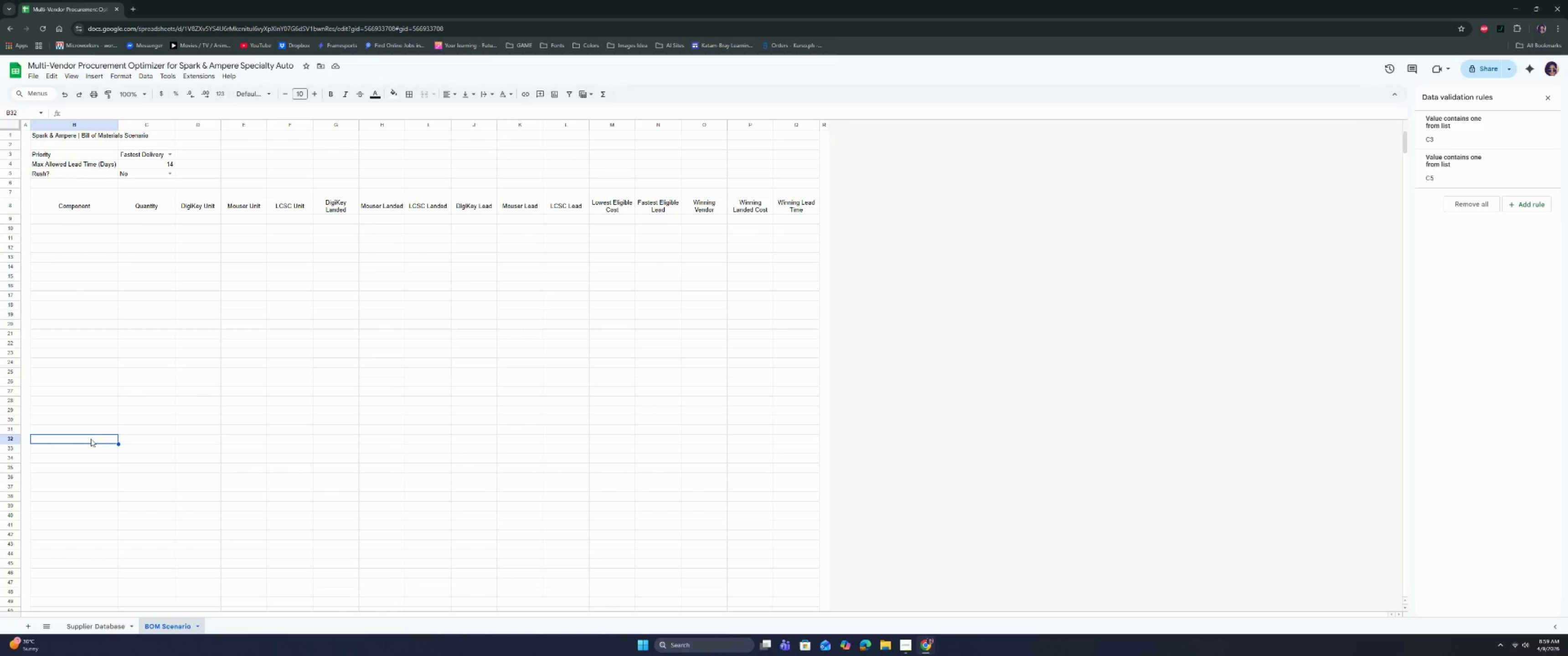 
type(=uni)
 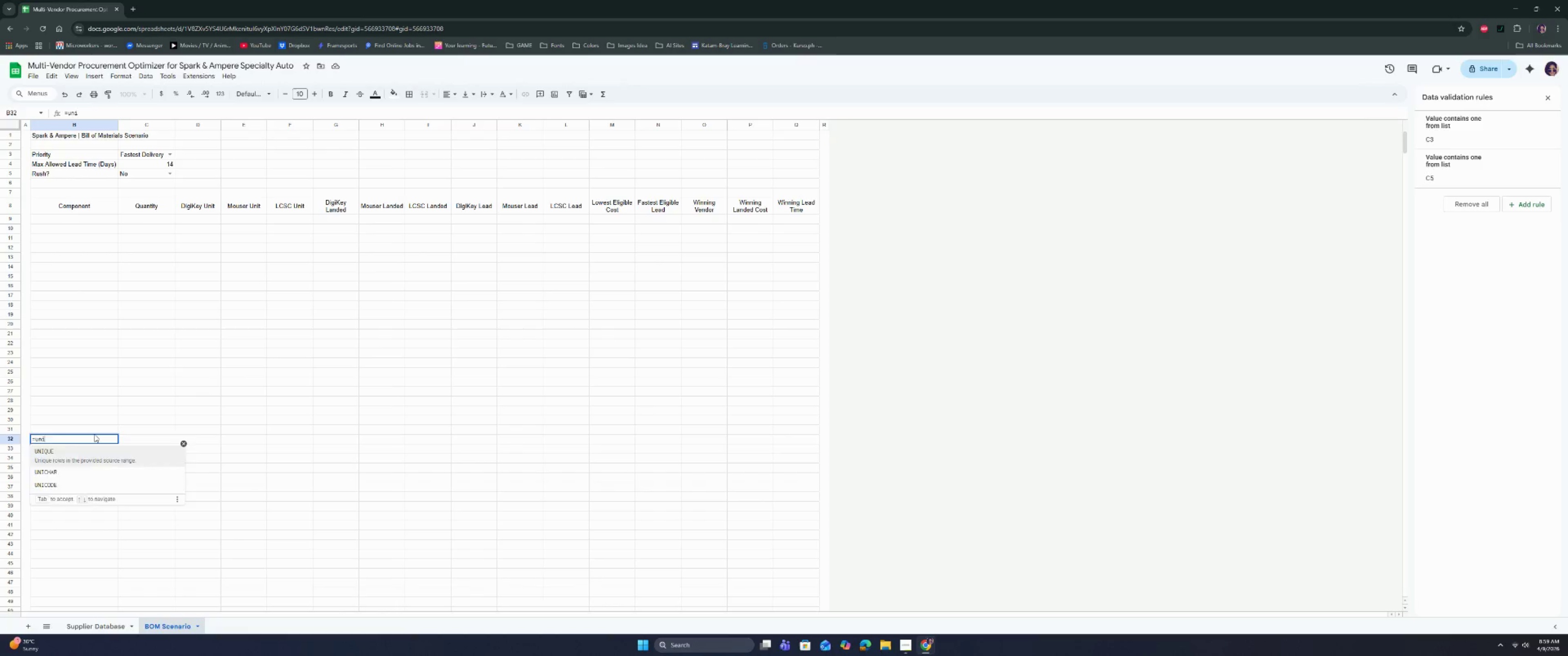 
key(Enter)
 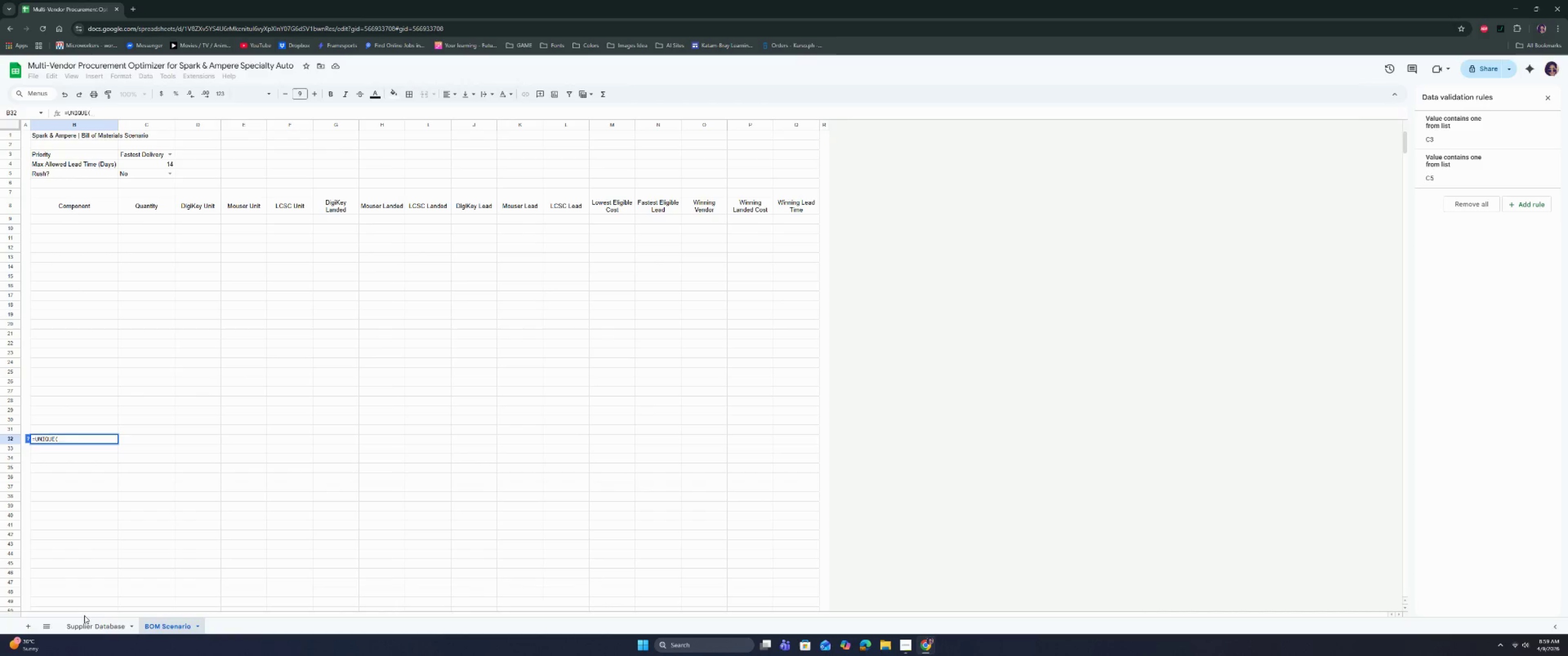 
left_click([86, 621])
 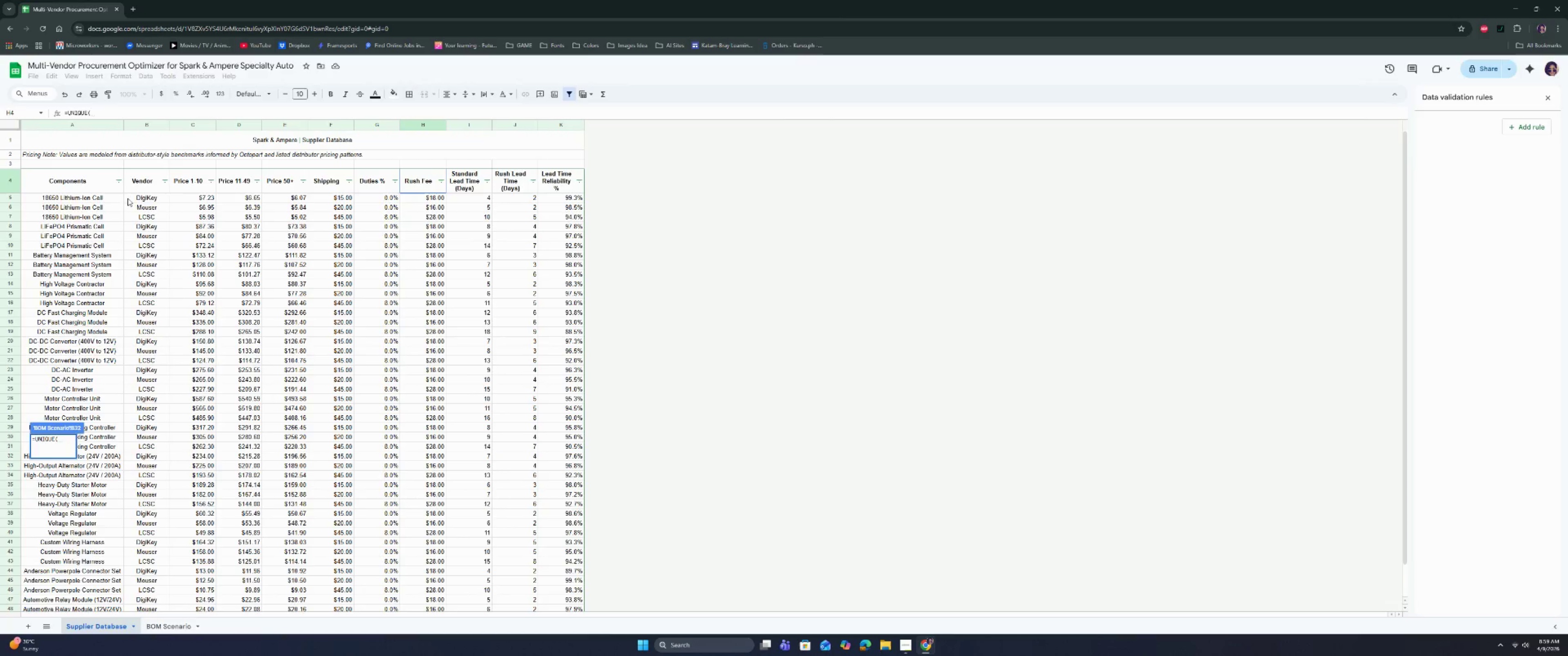 
left_click([100, 198])
 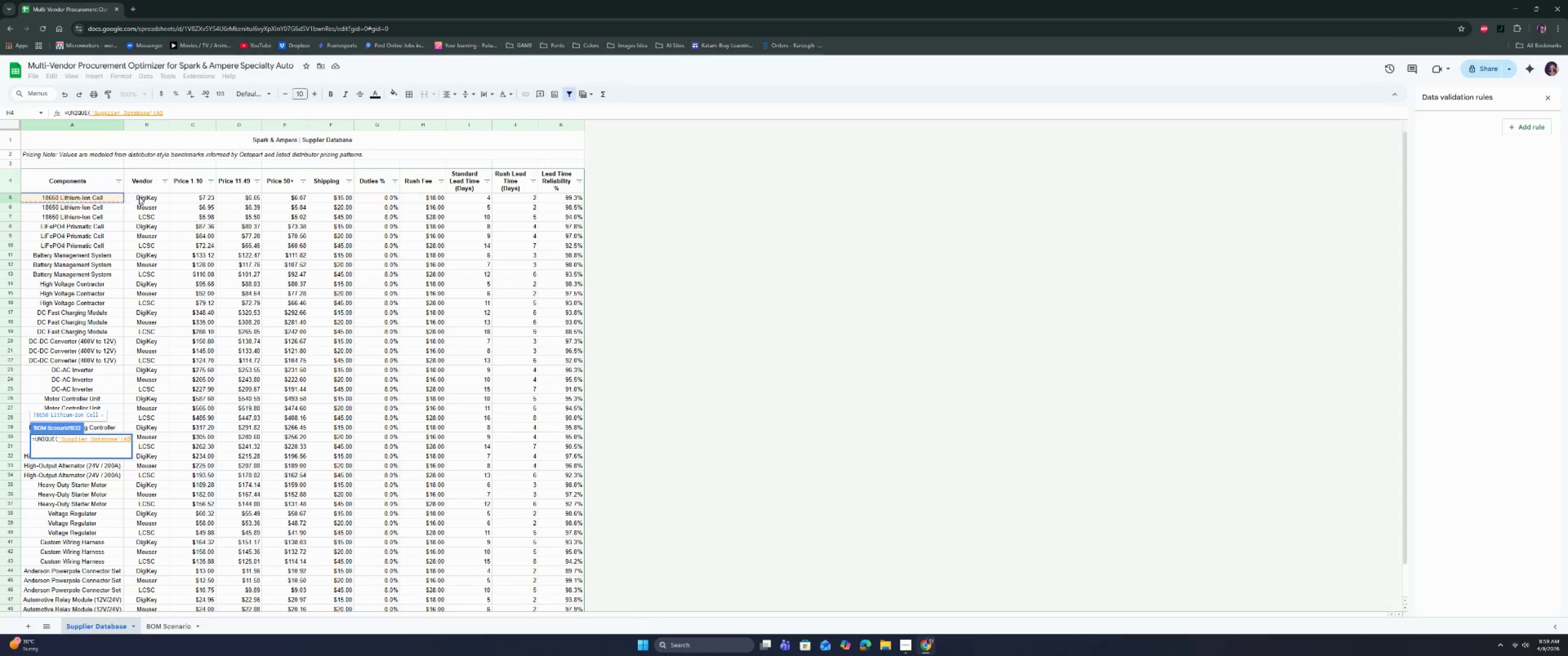 
left_click([142, 197])
 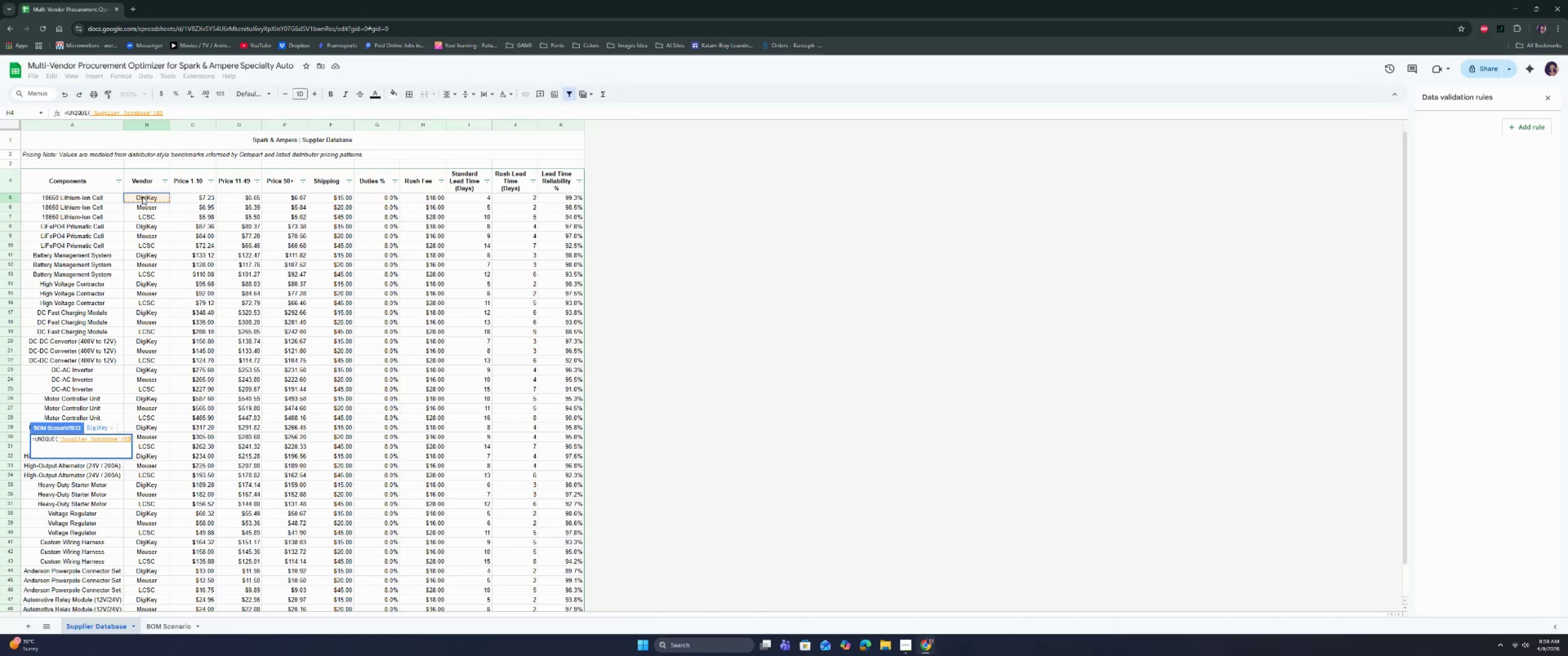 
key(Control+Shift+ArrowDown)
 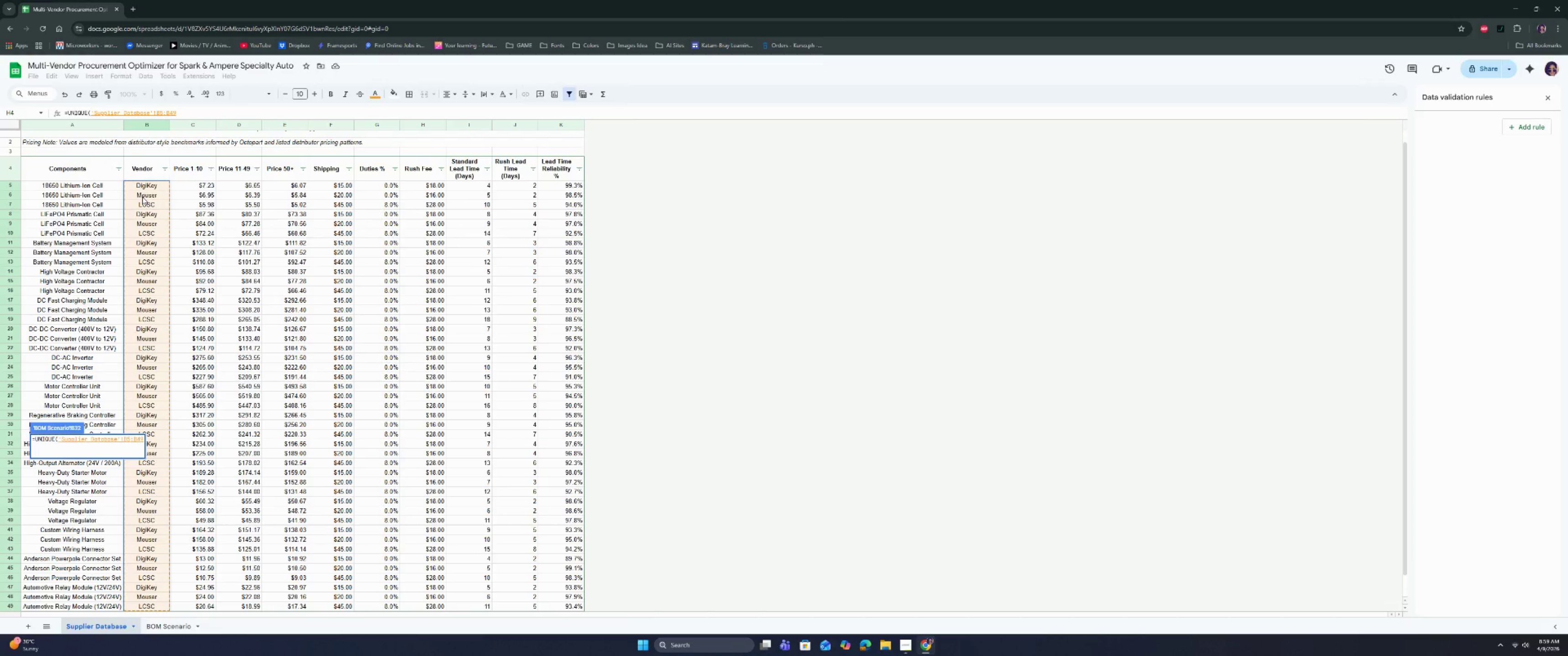 
scroll: coordinate [140, 197], scroll_direction: up, amount: 2.0
 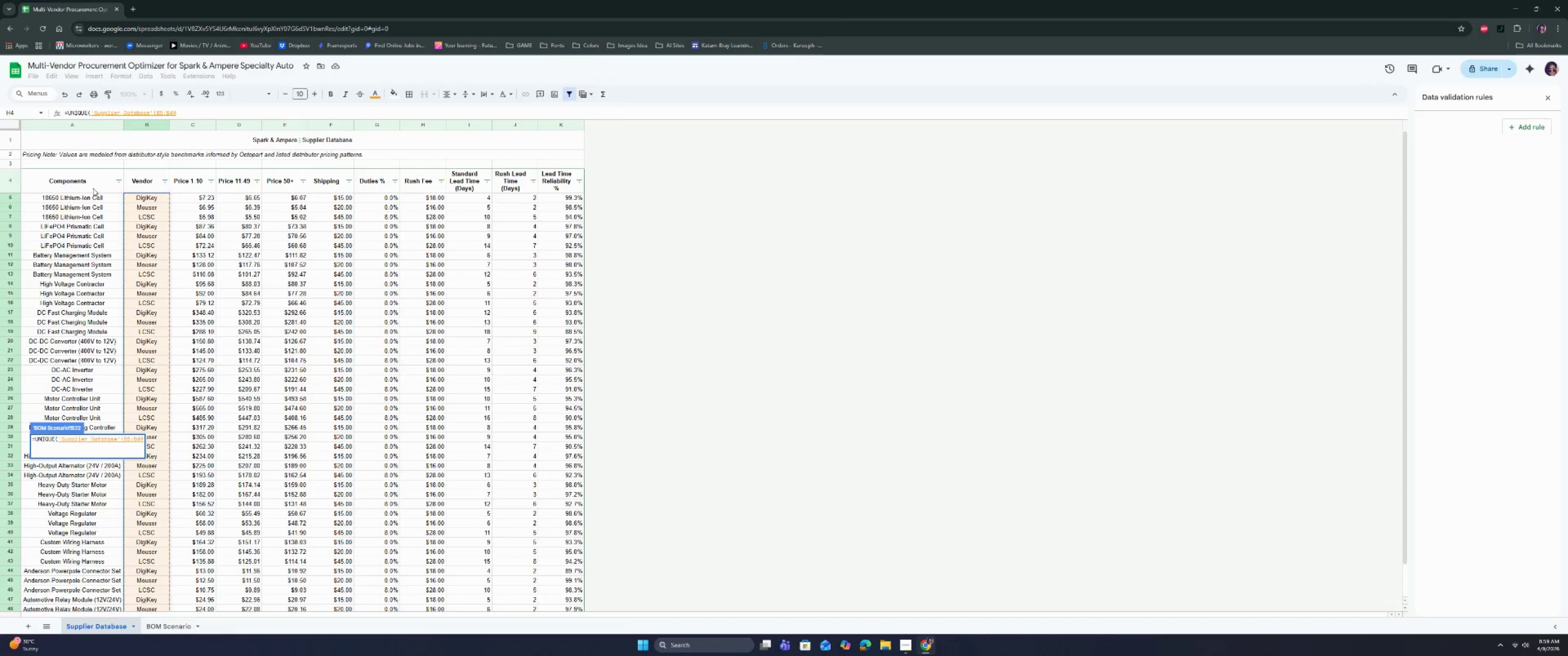 
left_click([94, 200])
 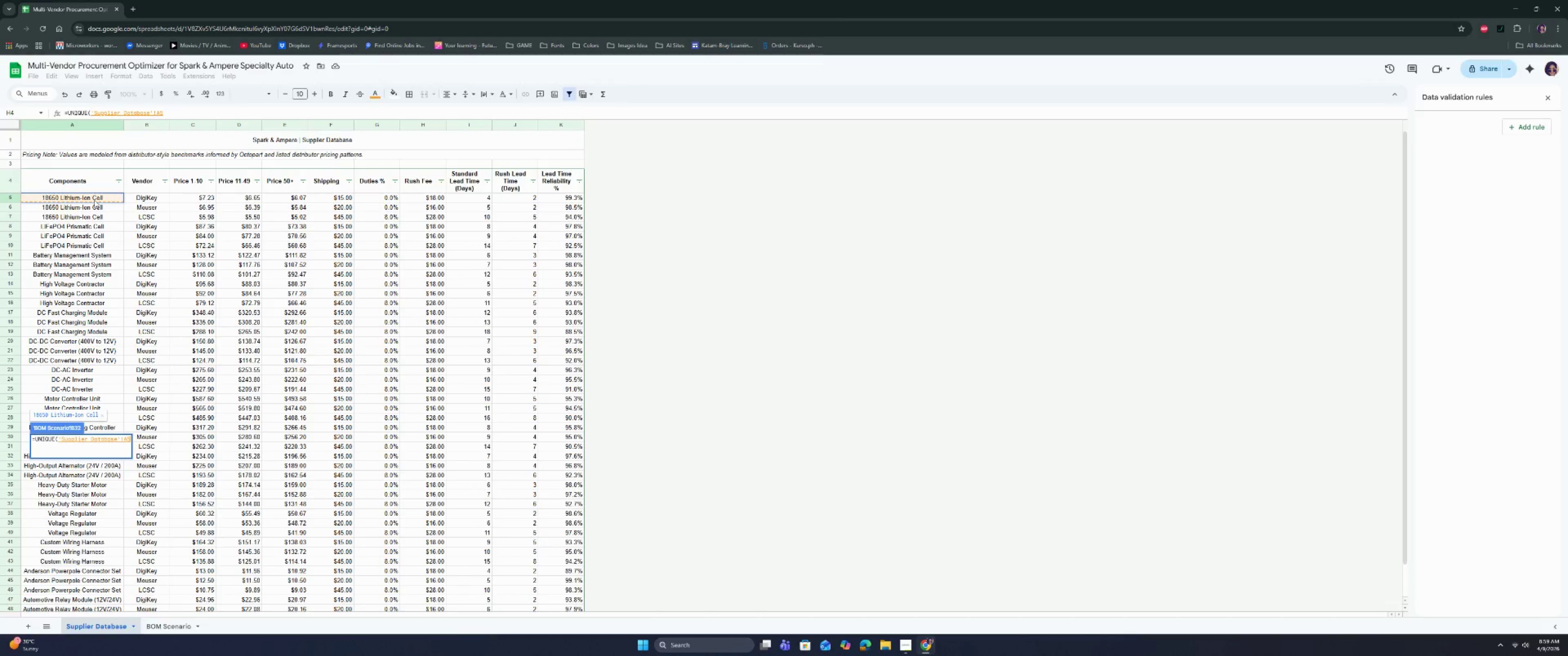 
key(Control+Shift+ArrowDown)
 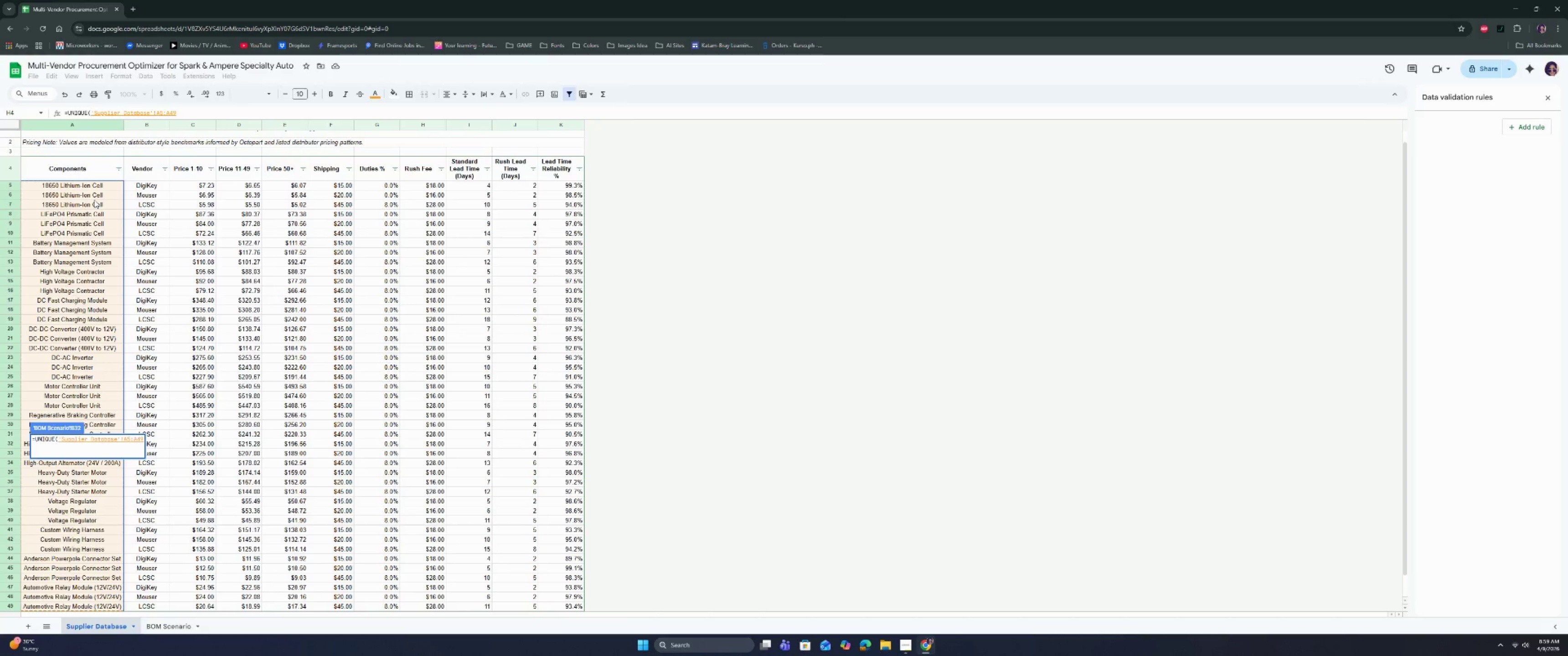 
key(ArrowUp)
 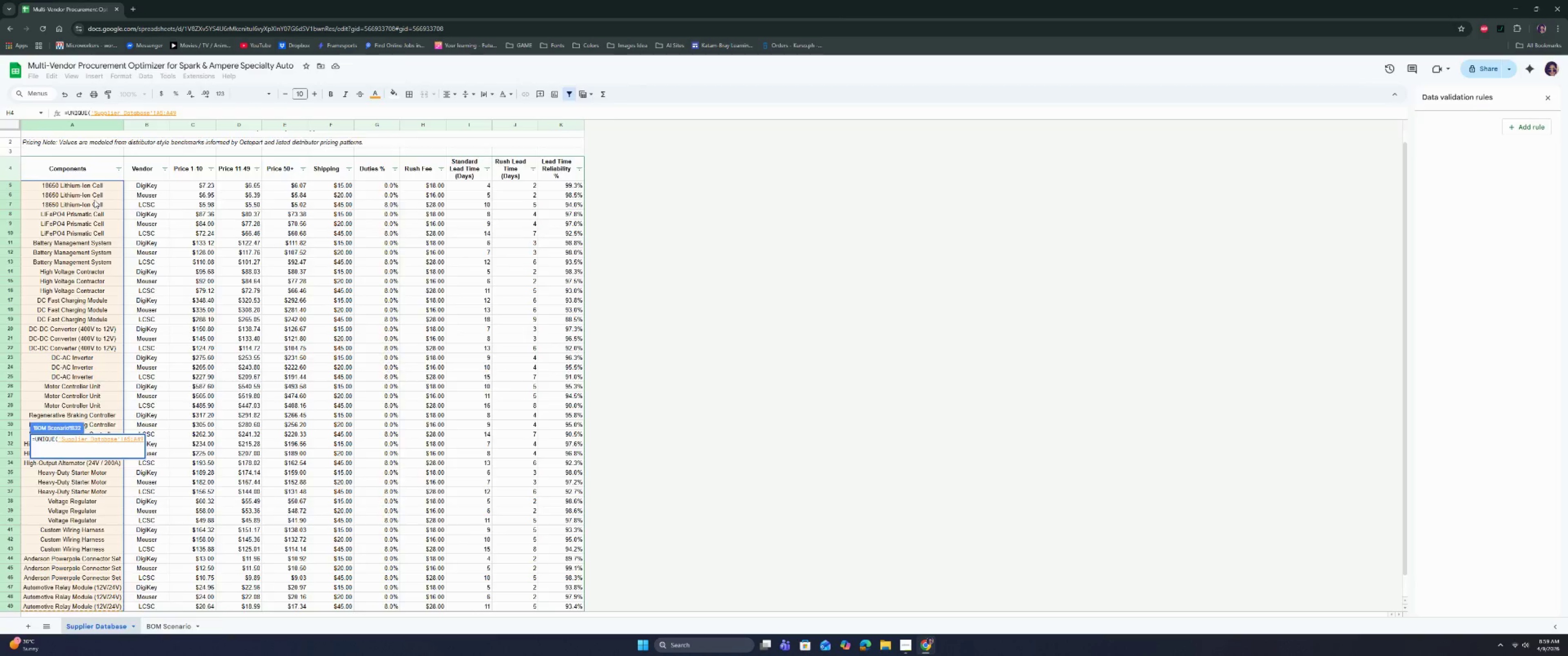 
key(Enter)
 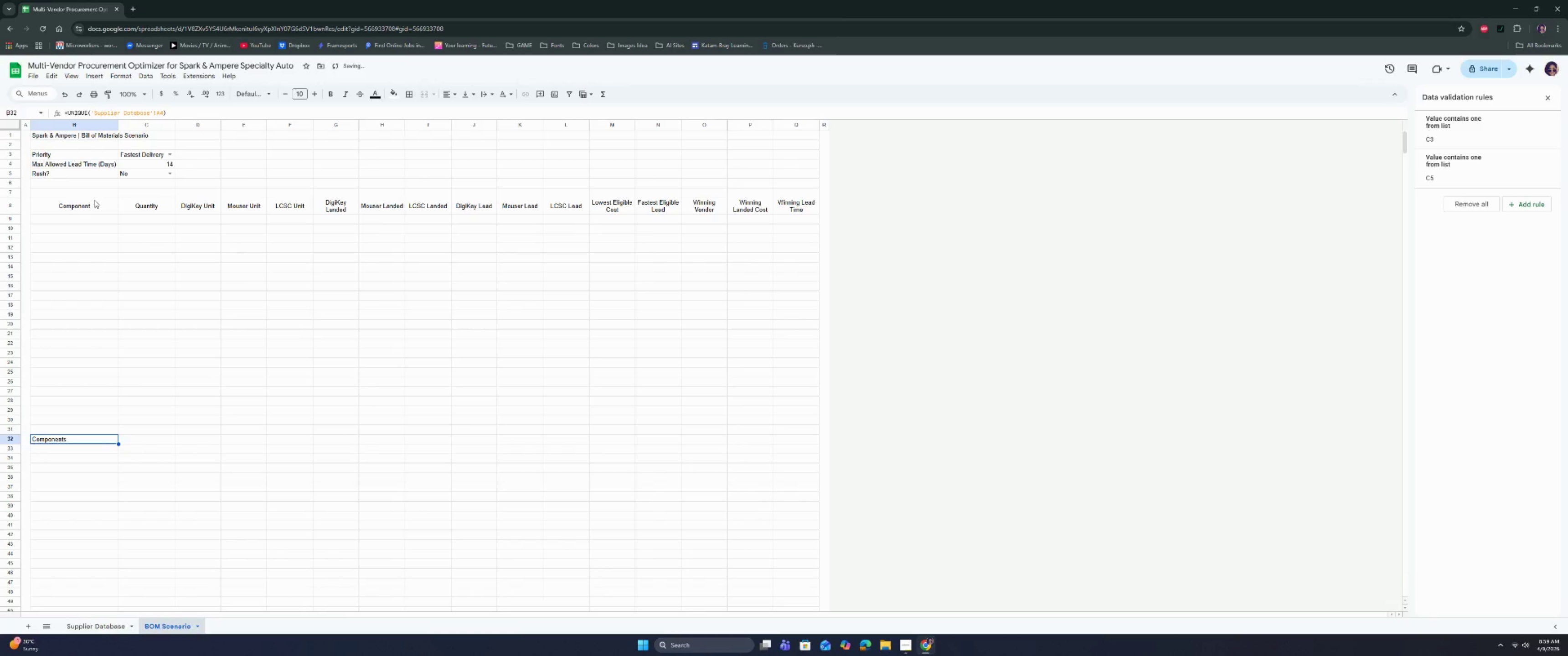 
hold_key(key=ControlLeft, duration=0.65)
 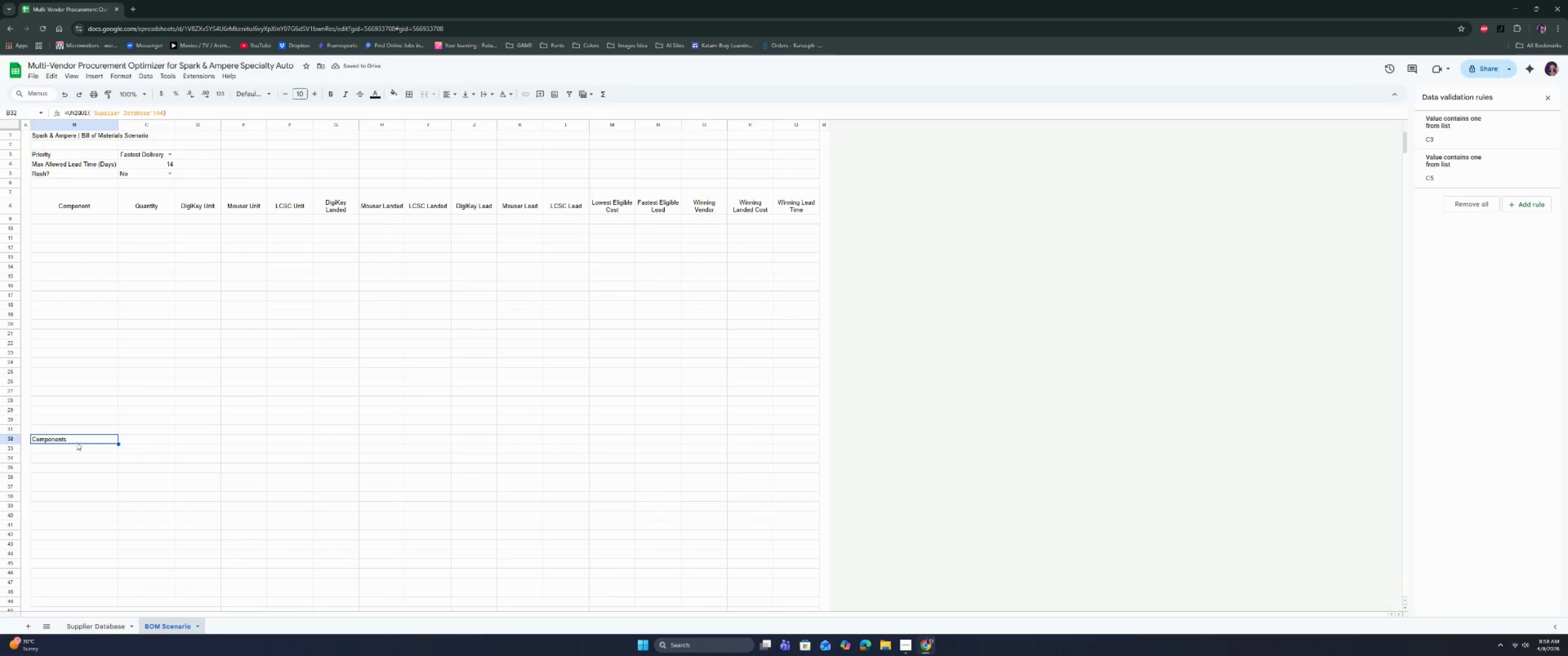 
double_click([77, 442])
 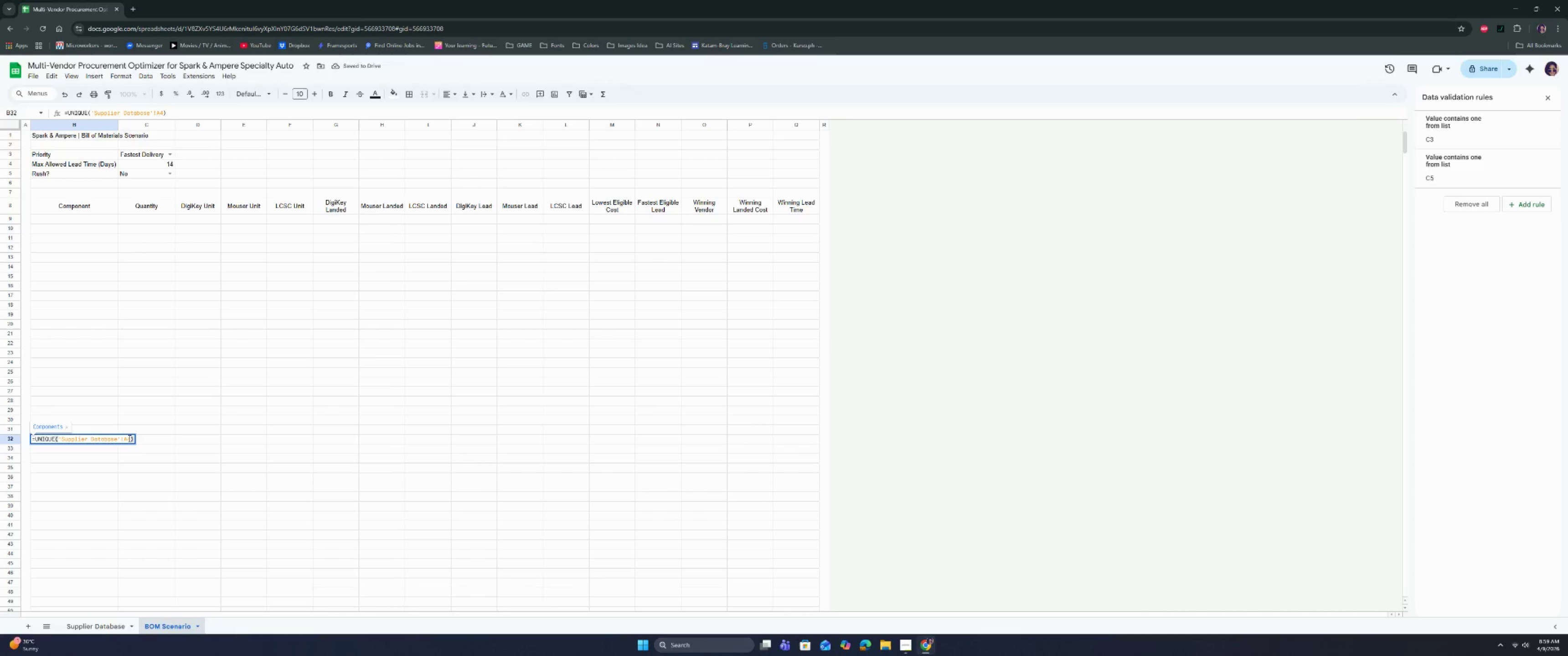 
left_click_drag(start_coordinate=[130, 438], to_coordinate=[58, 436])
 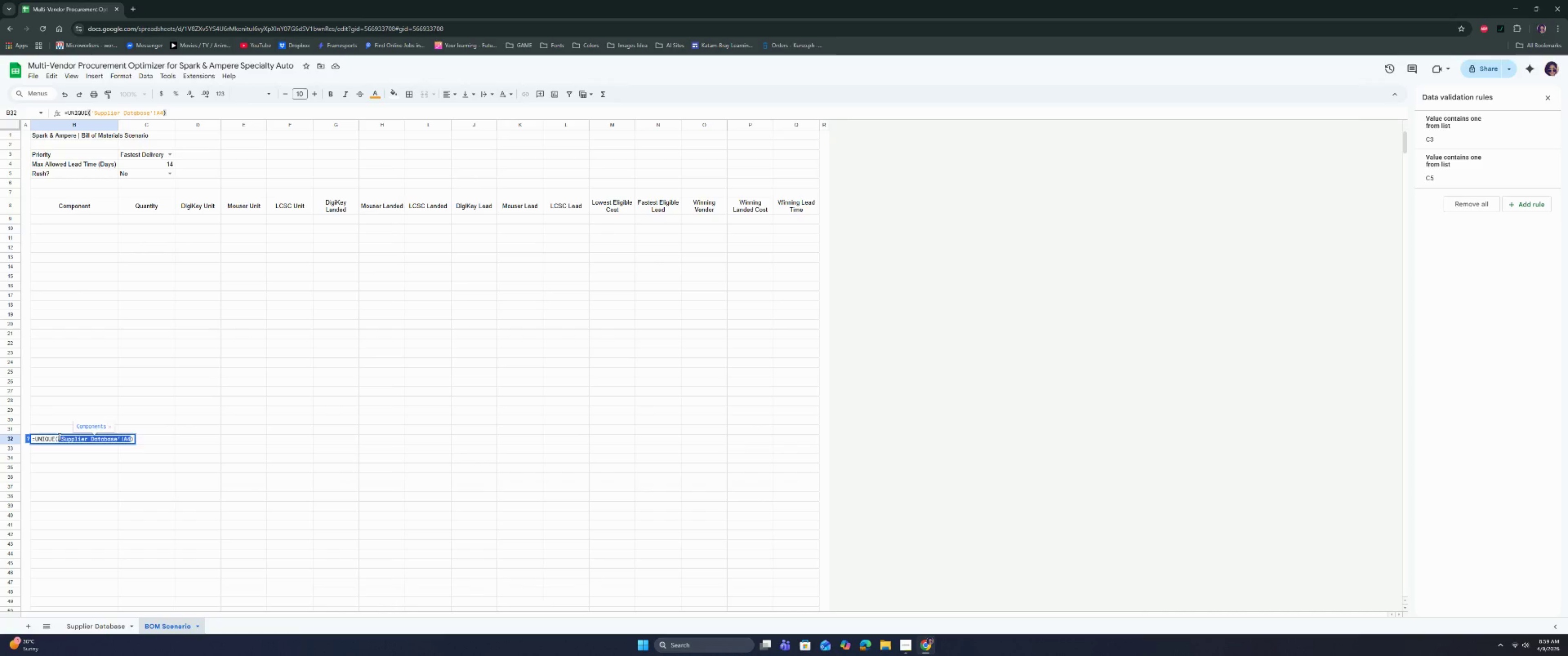 
key(Backspace)
 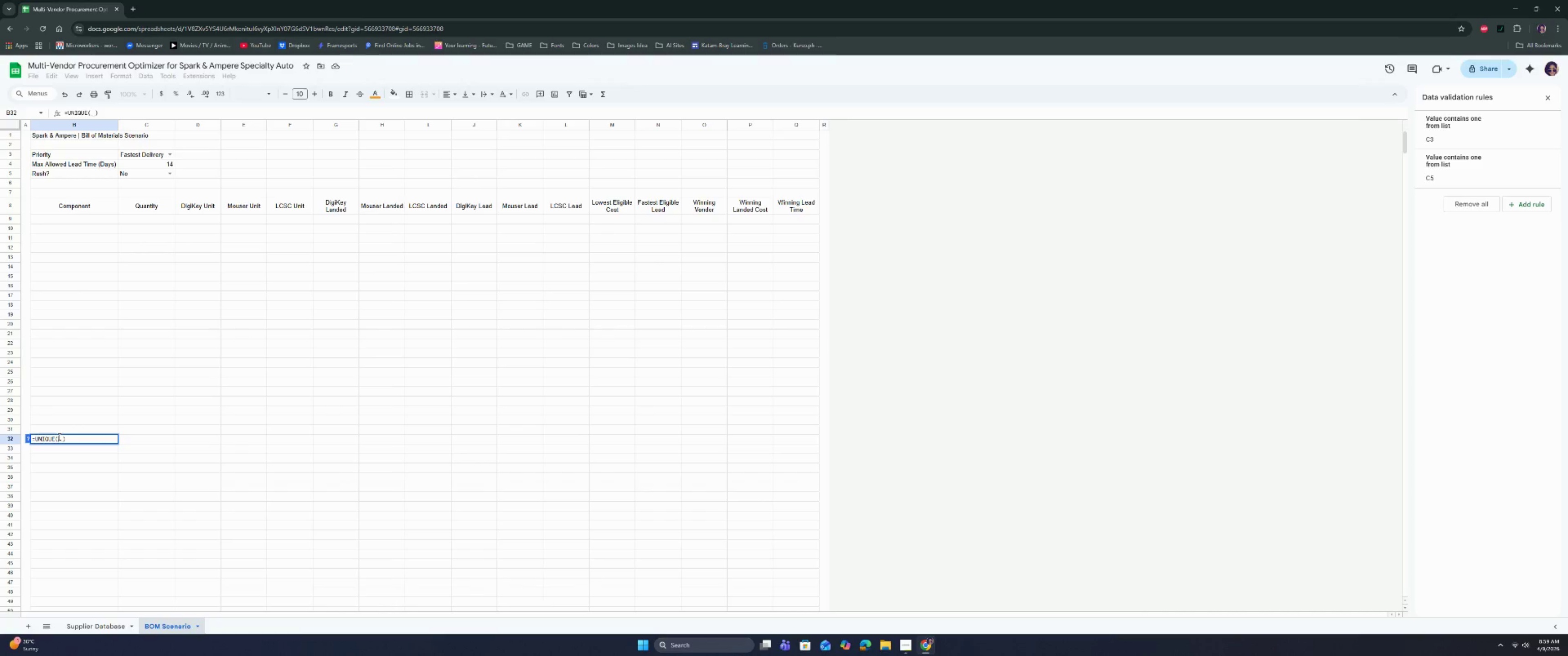 
key(Delete)
 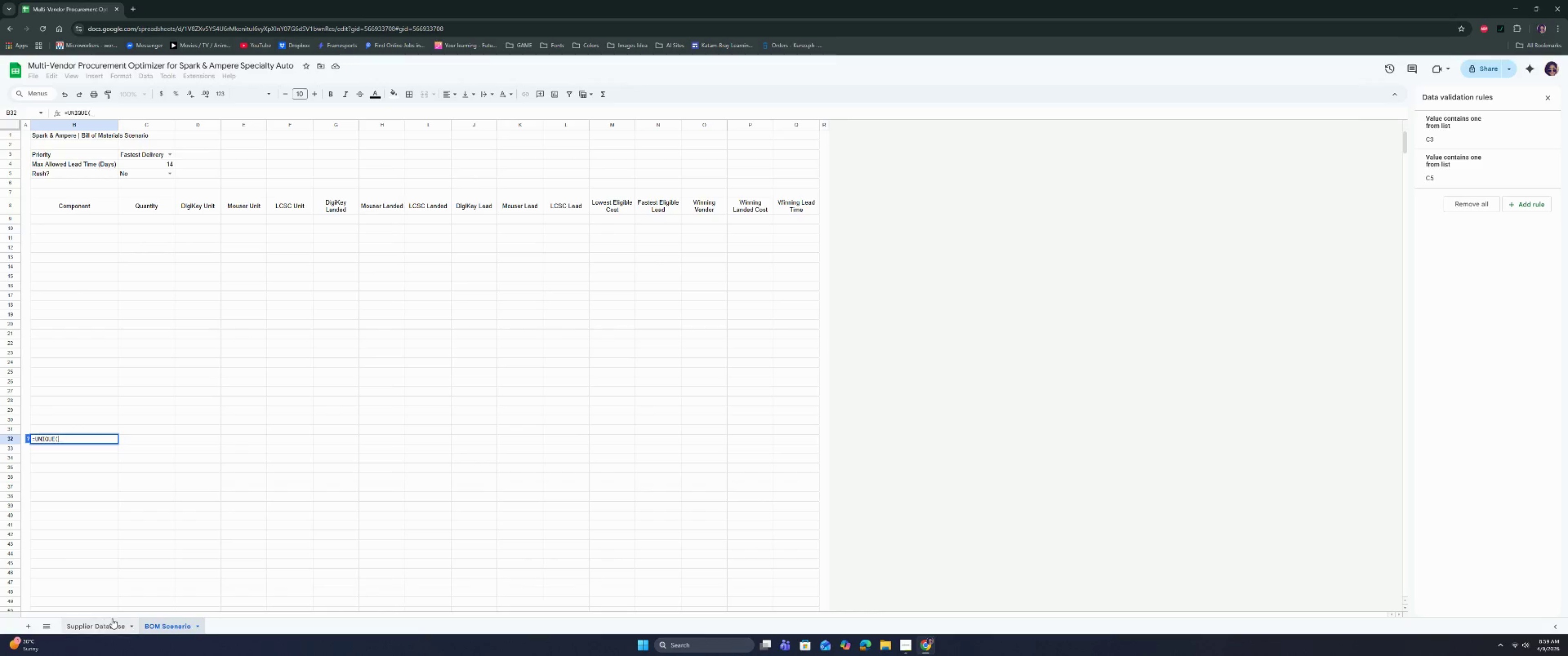 
left_click([112, 630])
 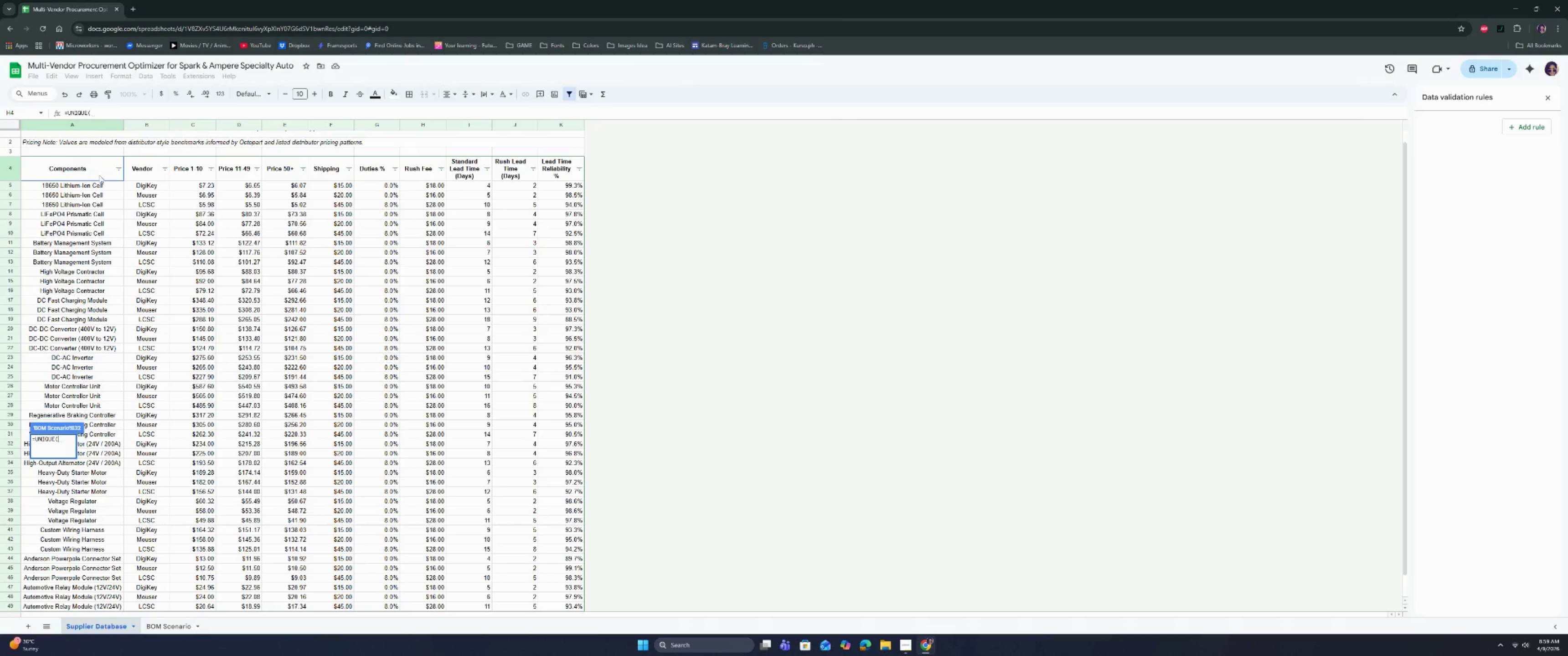 
left_click([100, 189])
 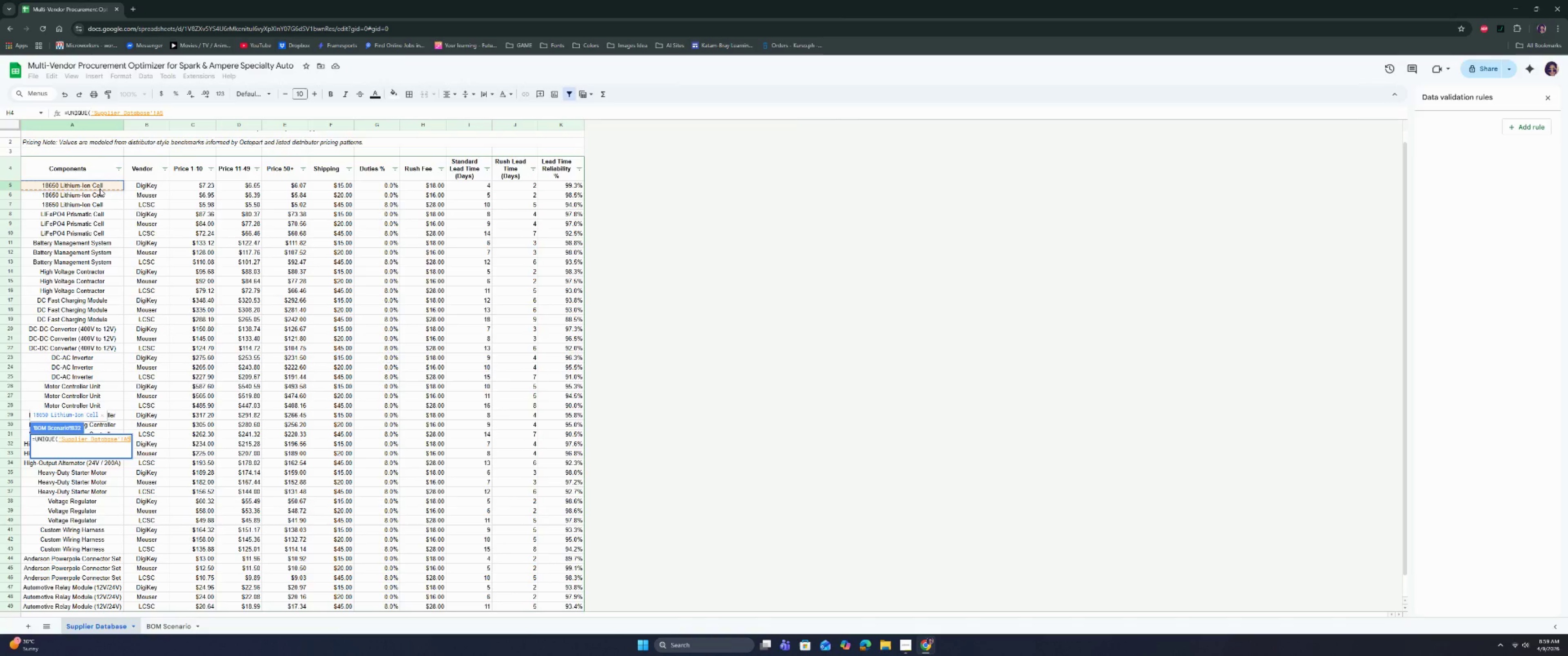 
key(Control+Shift+ArrowDown)
 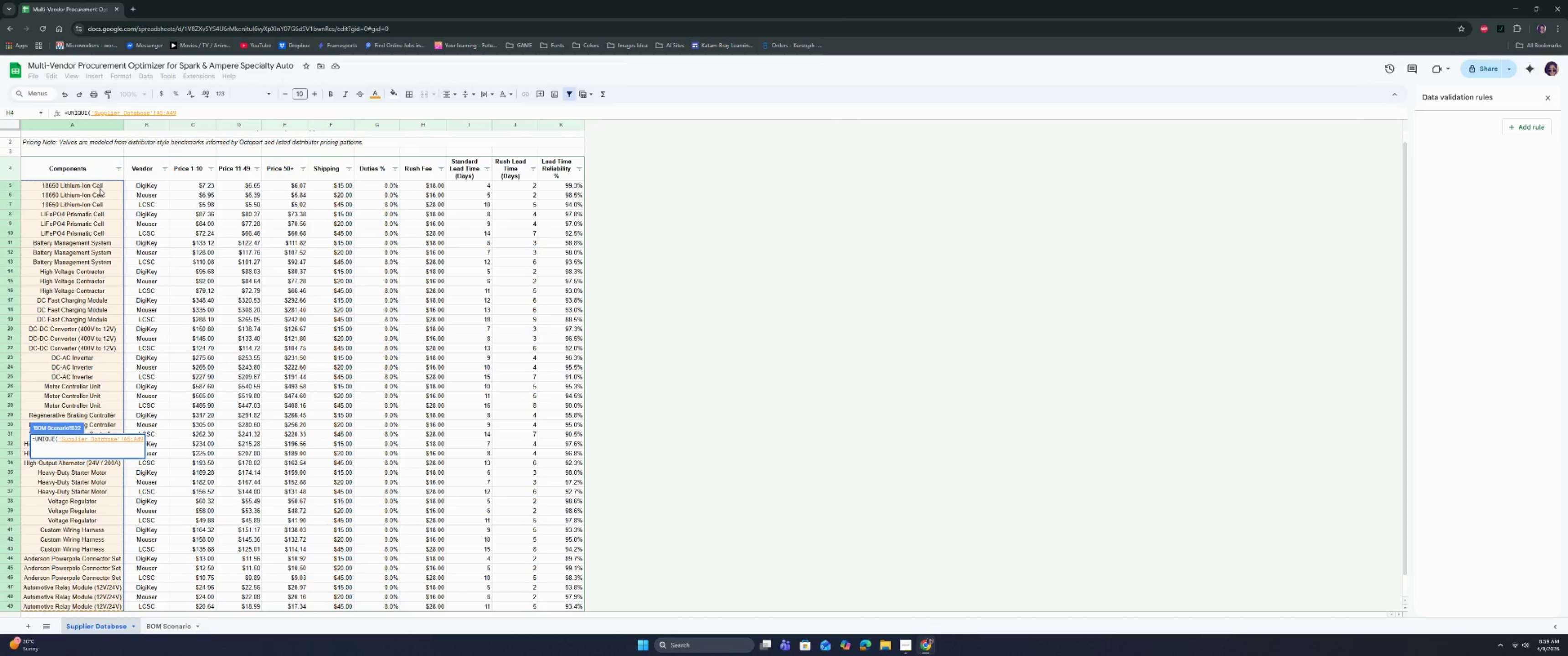 
key(Enter)
 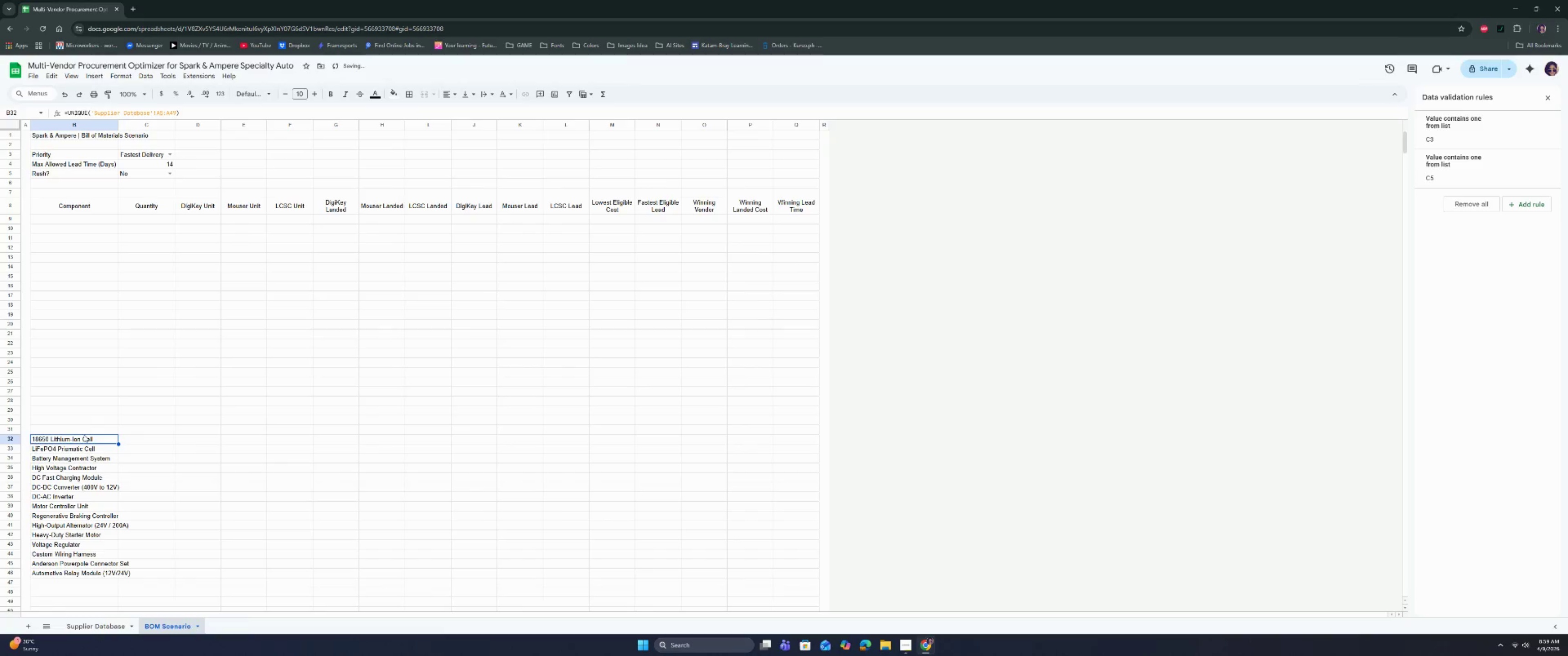 
left_click_drag(start_coordinate=[84, 438], to_coordinate=[80, 572])
 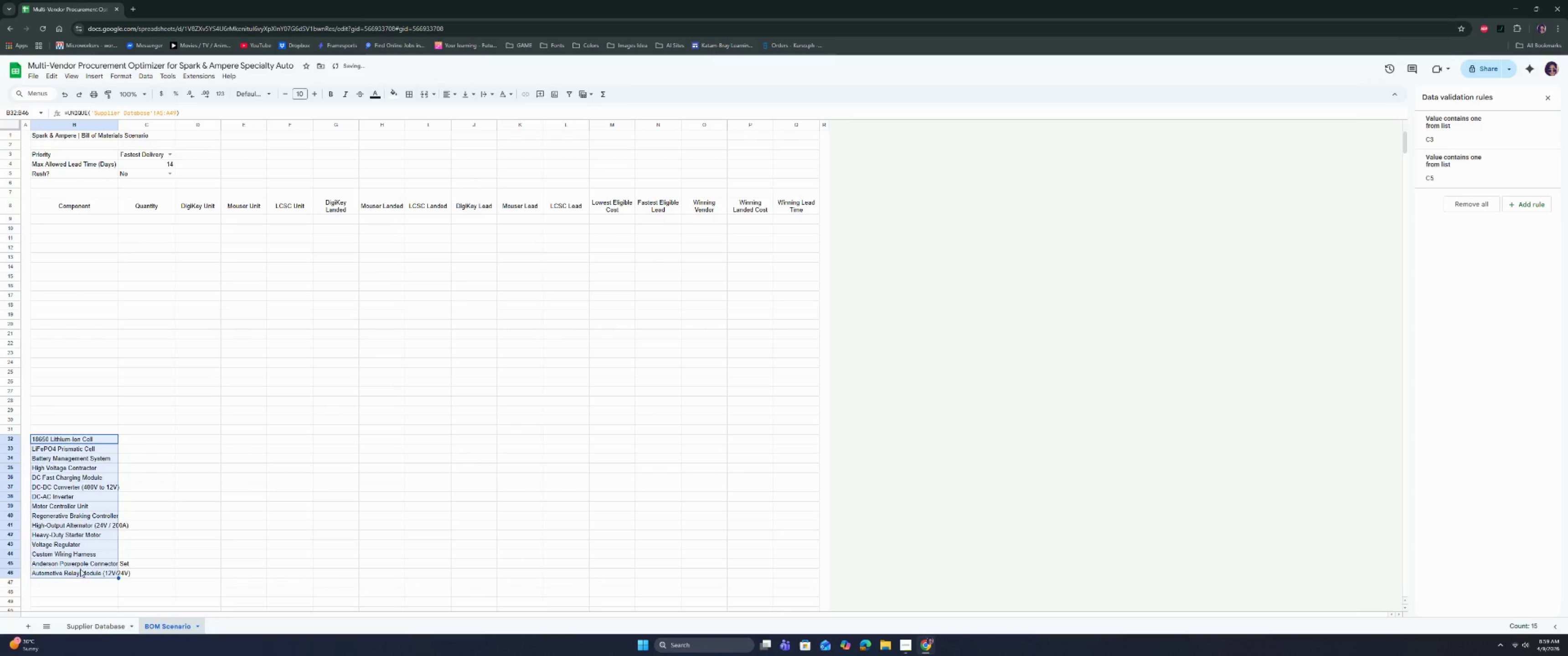 
key(Control+C)
 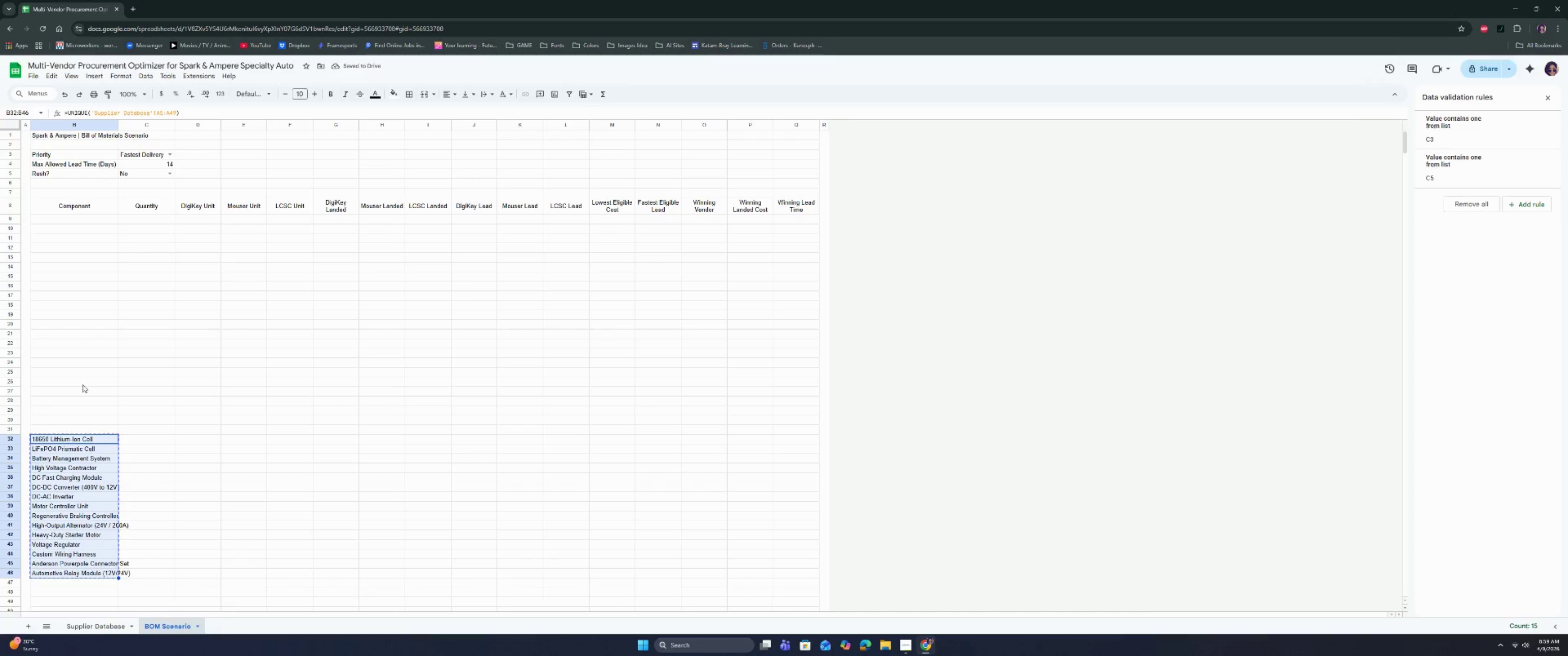 
key(Control+C)
 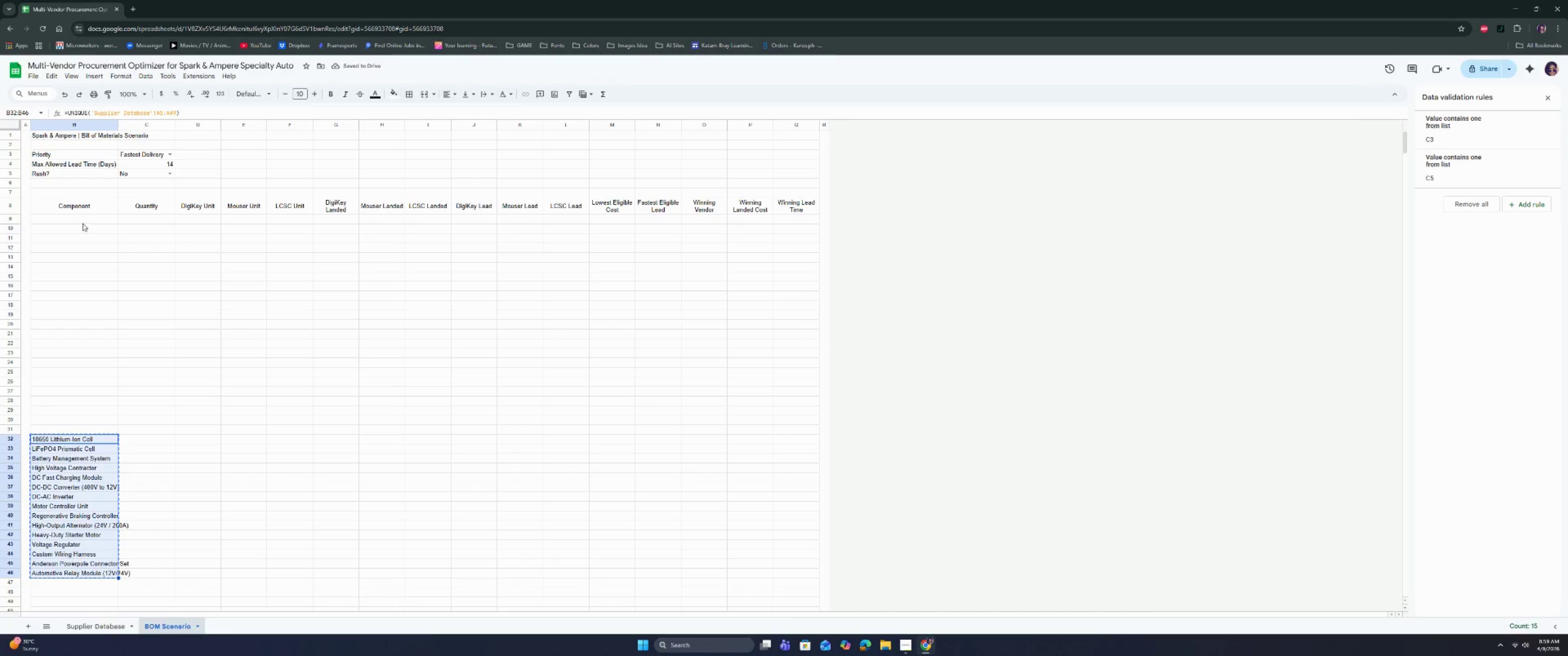 
left_click([85, 219])
 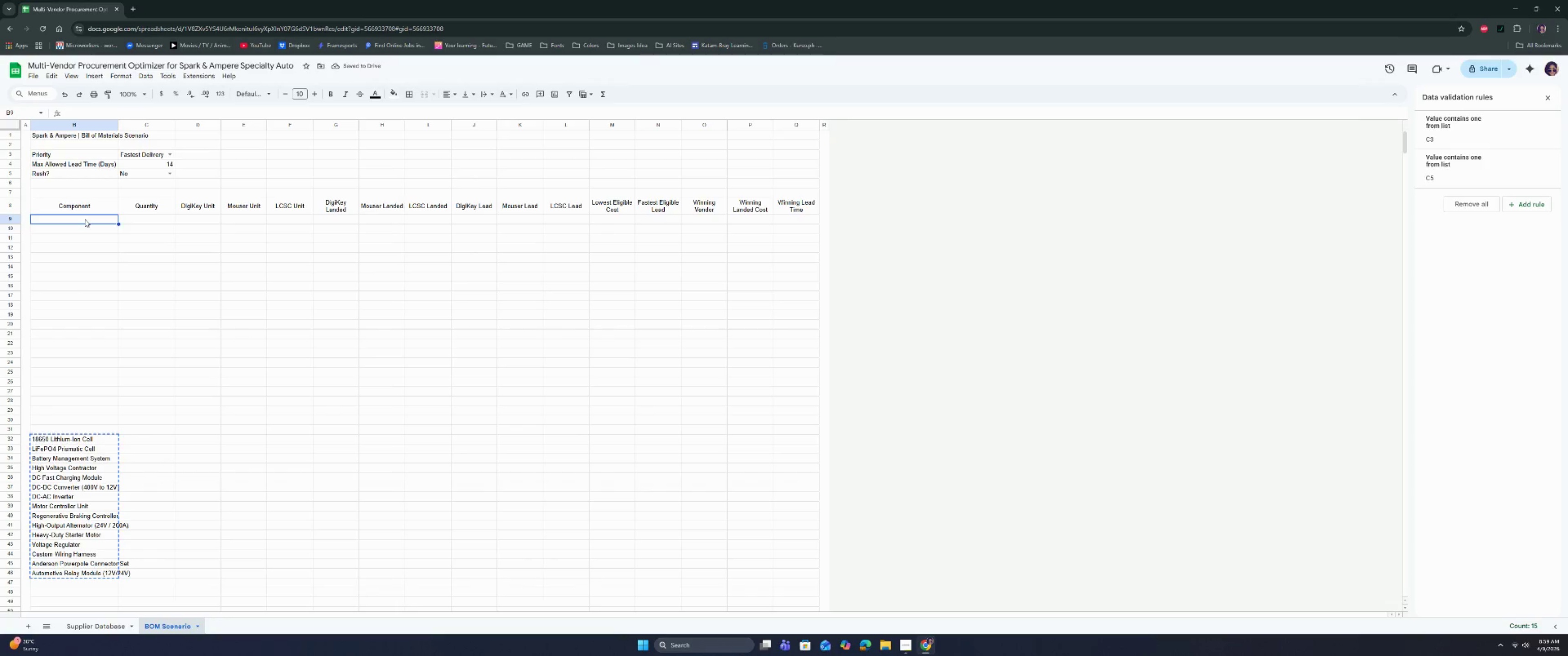 
key(Control+Shift+V)
 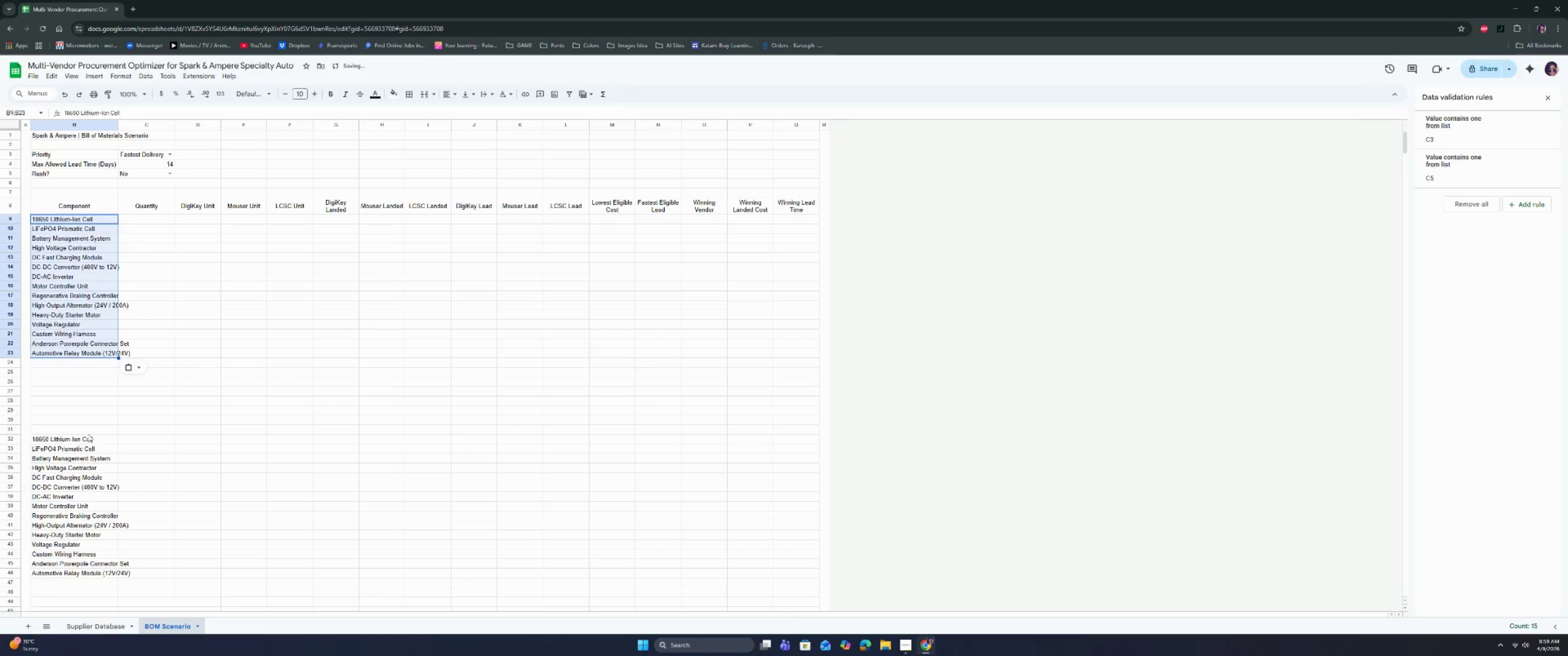 
left_click([89, 445])
 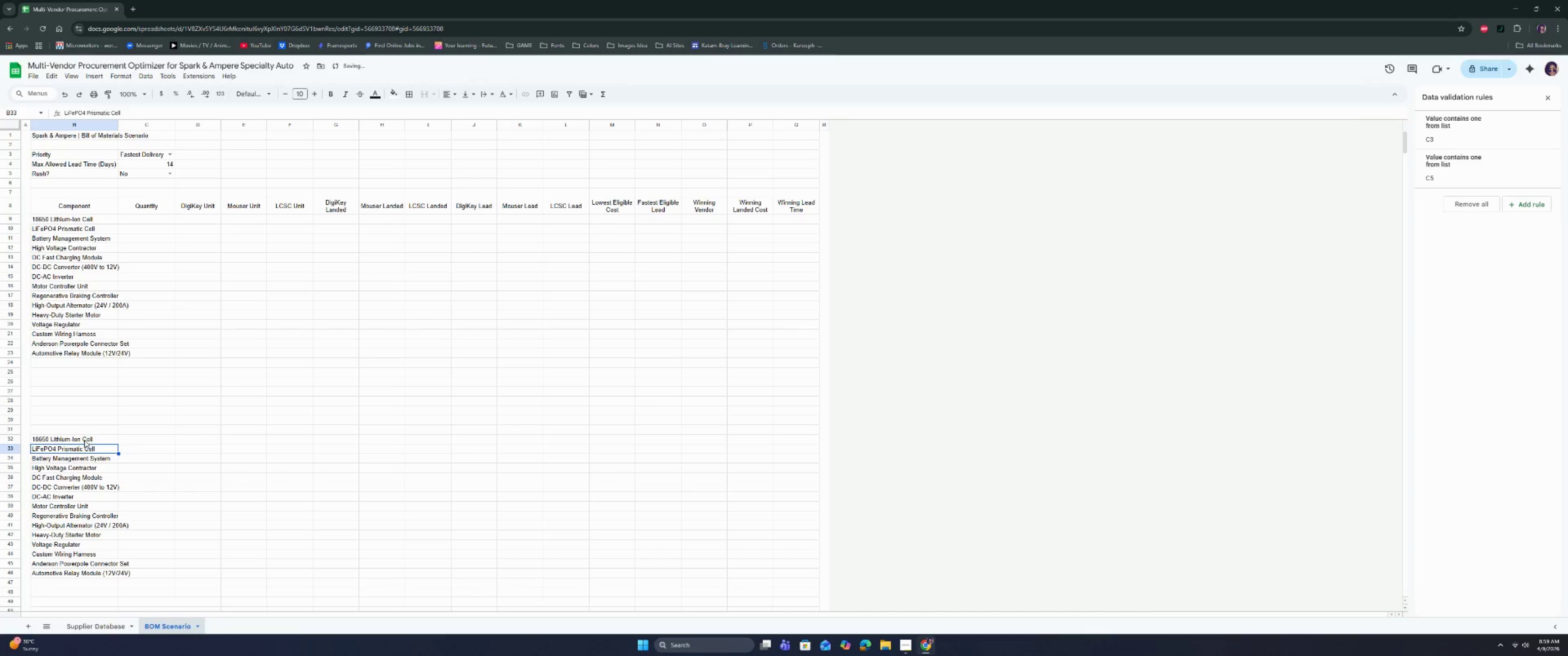 
left_click_drag(start_coordinate=[84, 440], to_coordinate=[78, 572])
 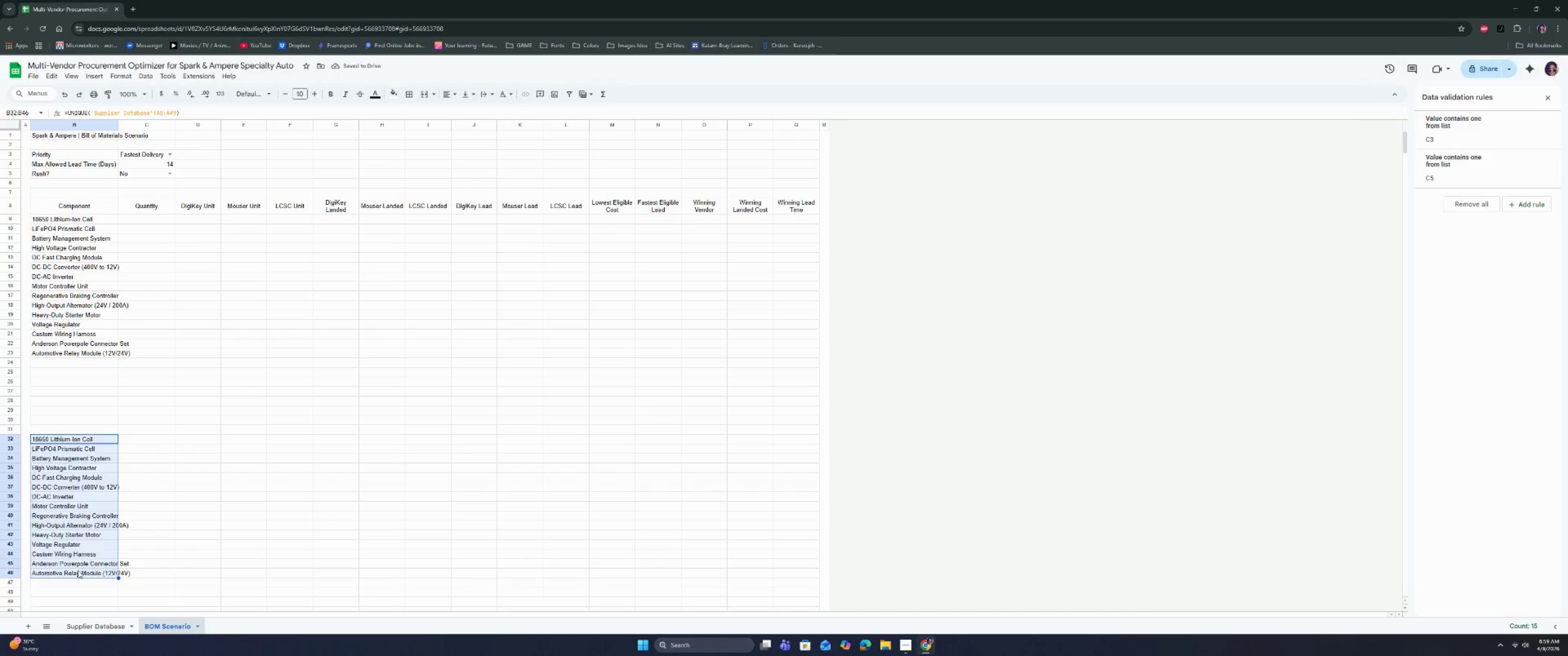 
key(Backspace)
 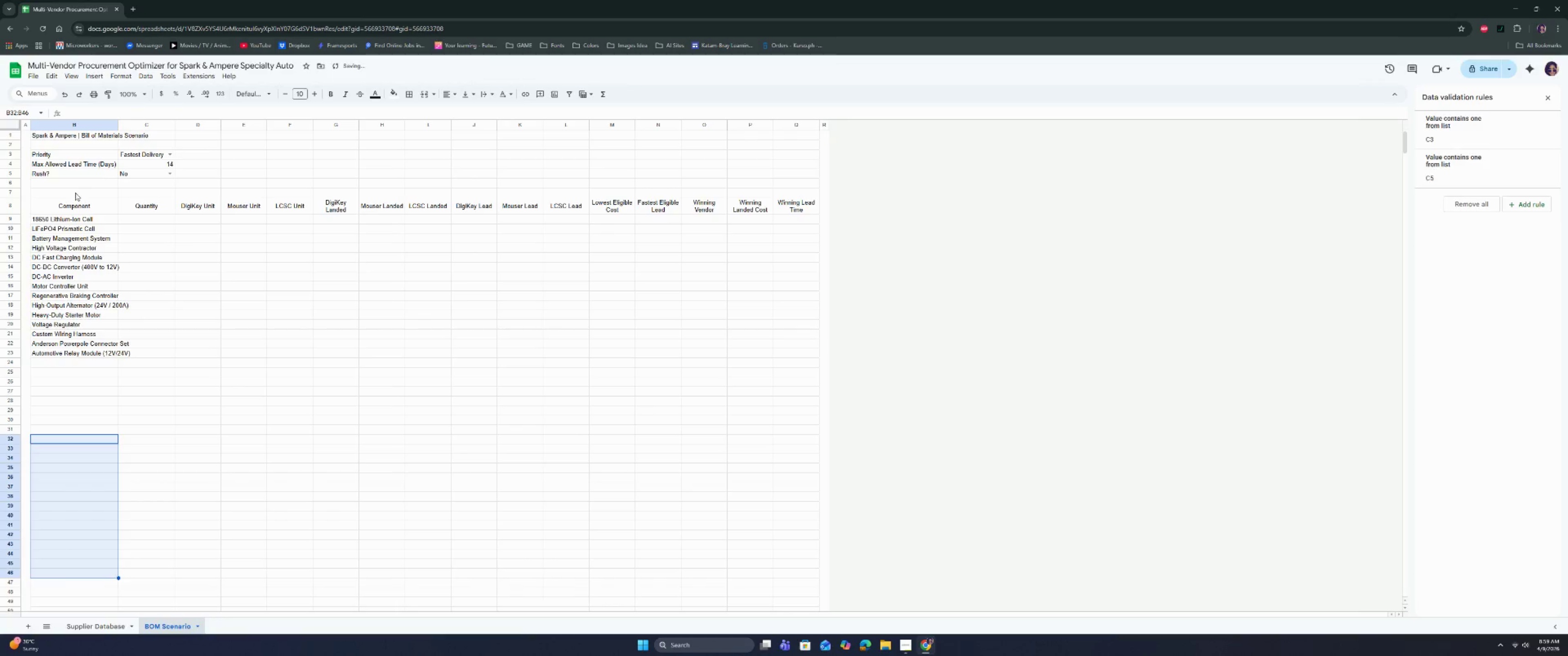 
left_click_drag(start_coordinate=[69, 218], to_coordinate=[67, 351])
 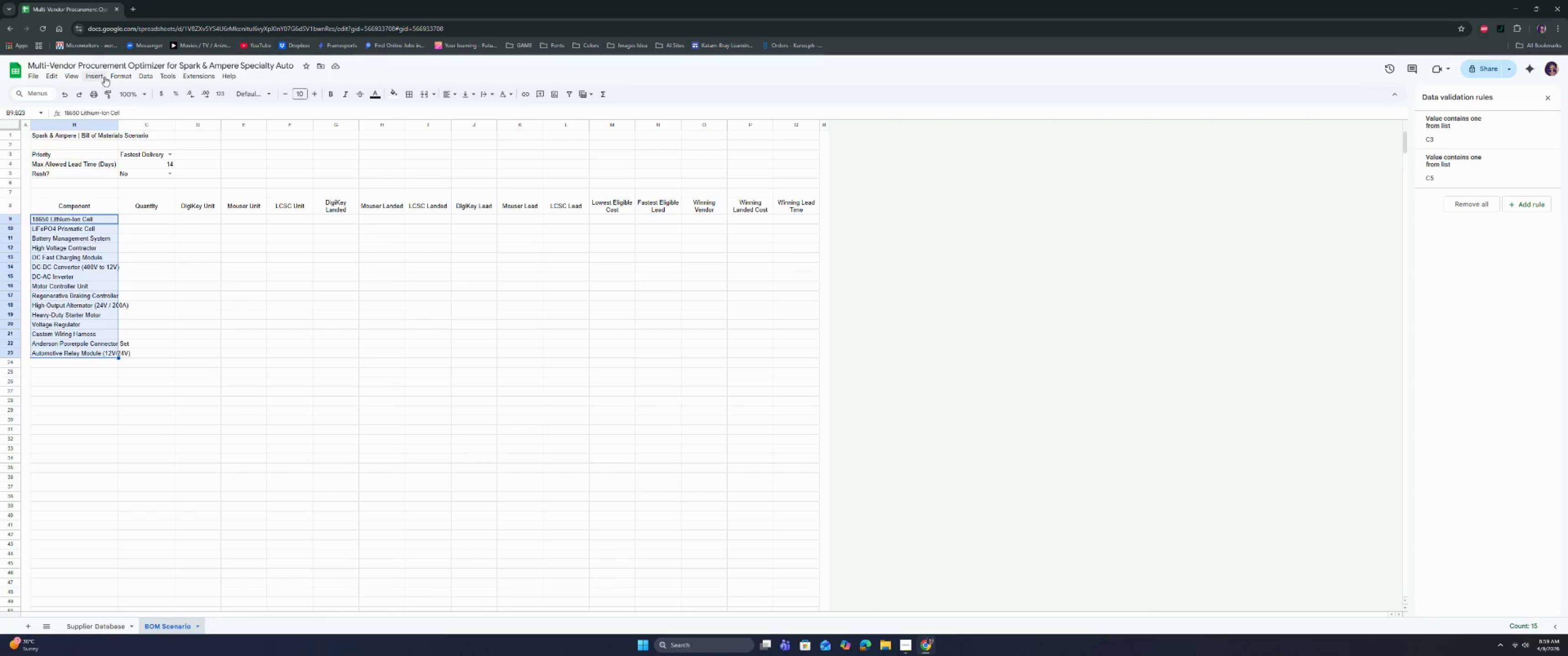 
left_click([104, 77])
 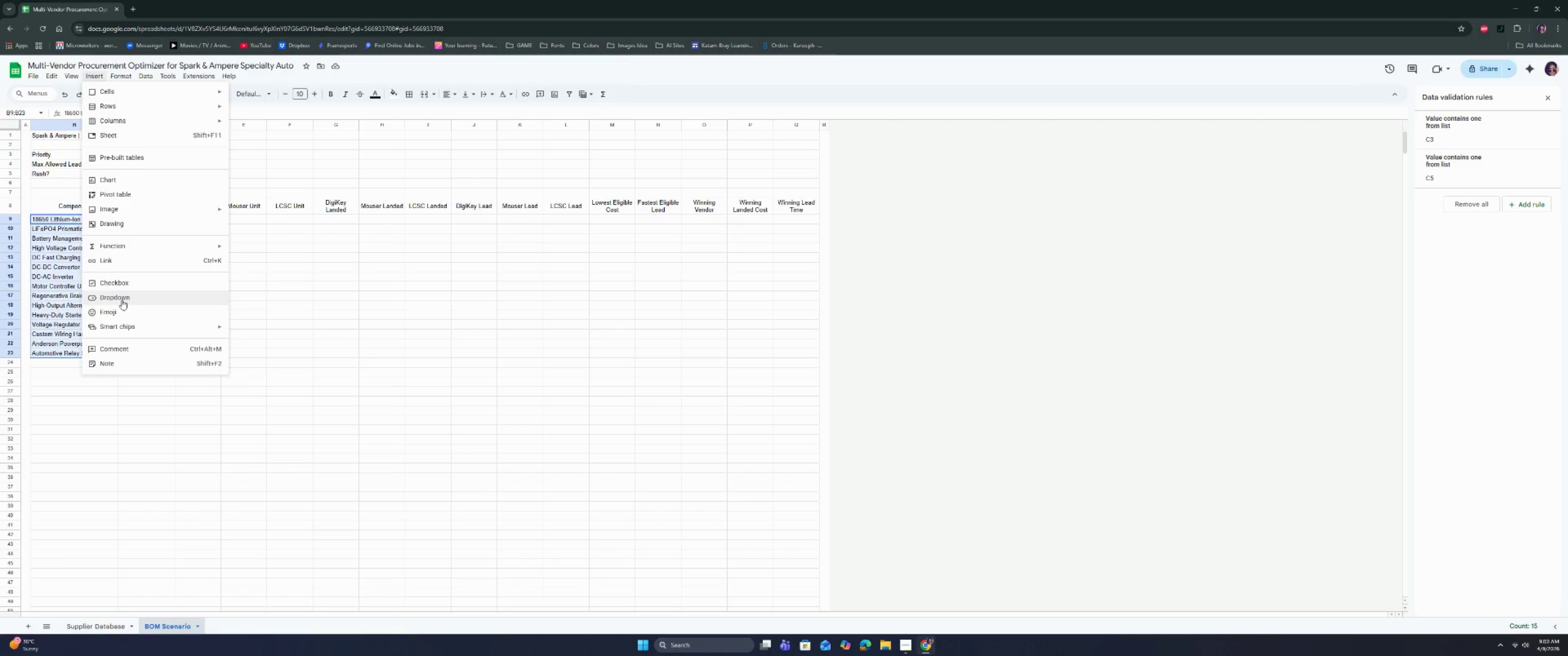 
left_click([122, 298])
 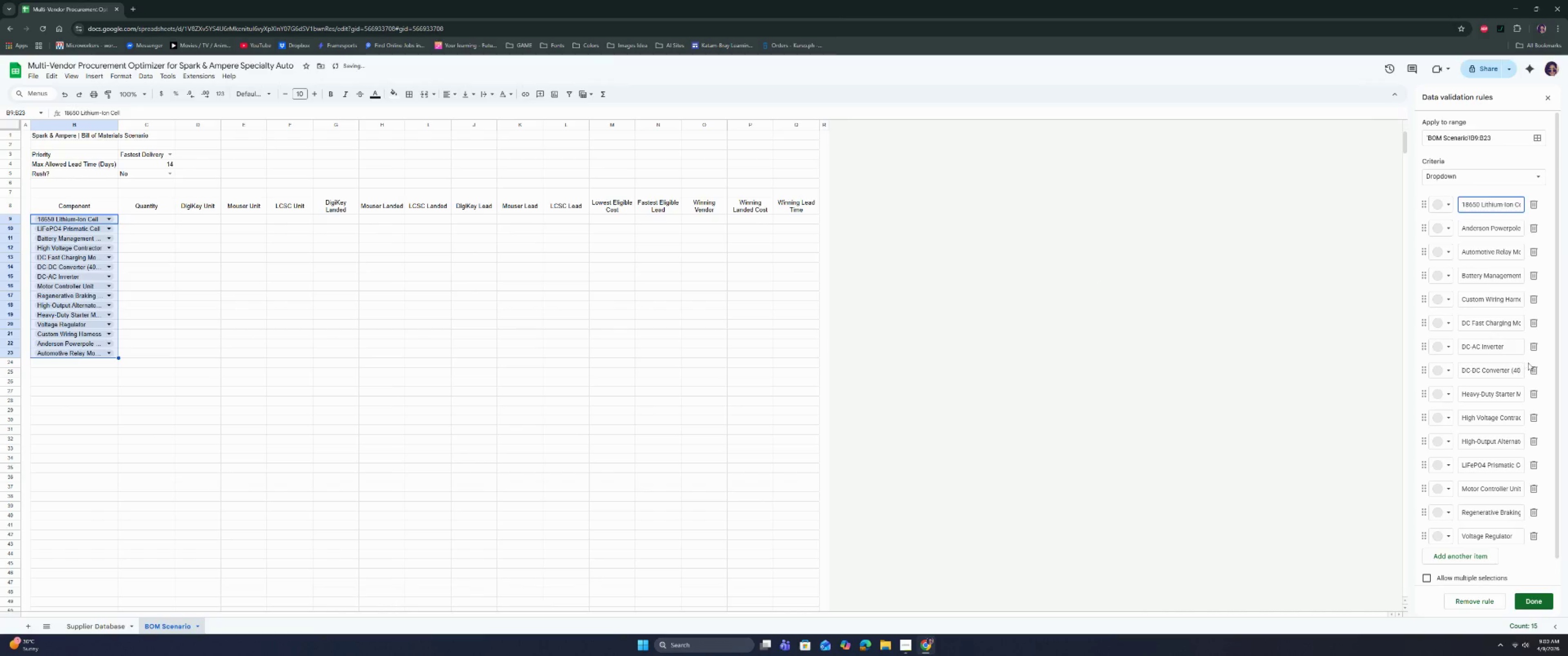 
scroll: coordinate [1517, 362], scroll_direction: down, amount: 3.0
 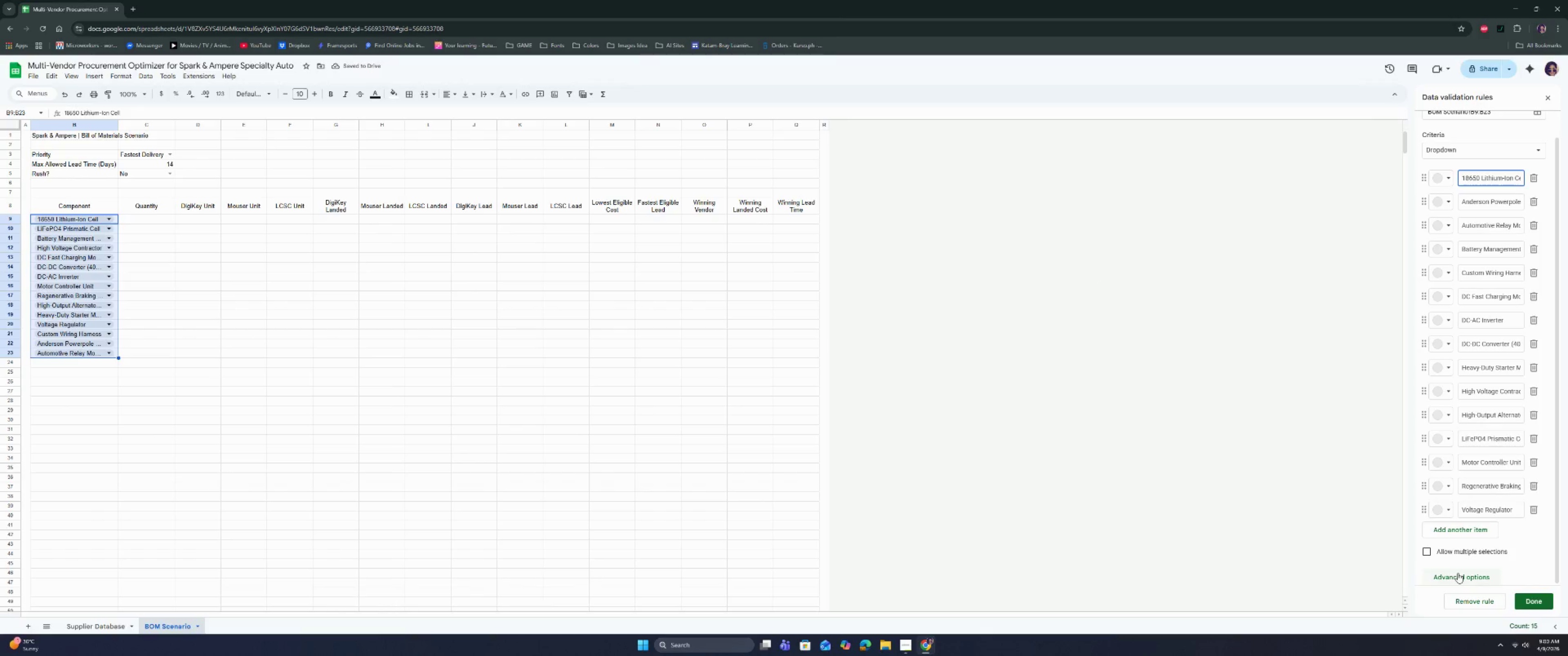 
left_click([1458, 571])
 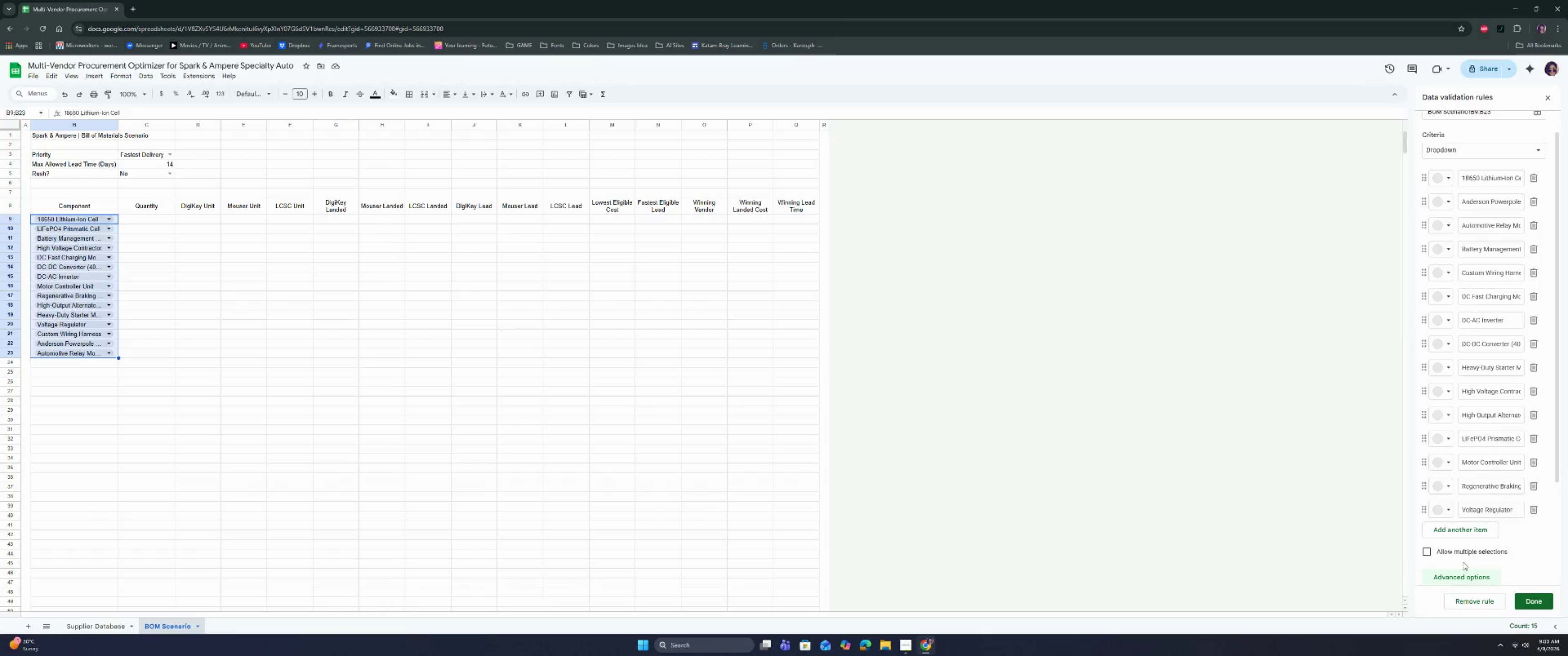 
scroll: coordinate [1464, 559], scroll_direction: down, amount: 4.0
 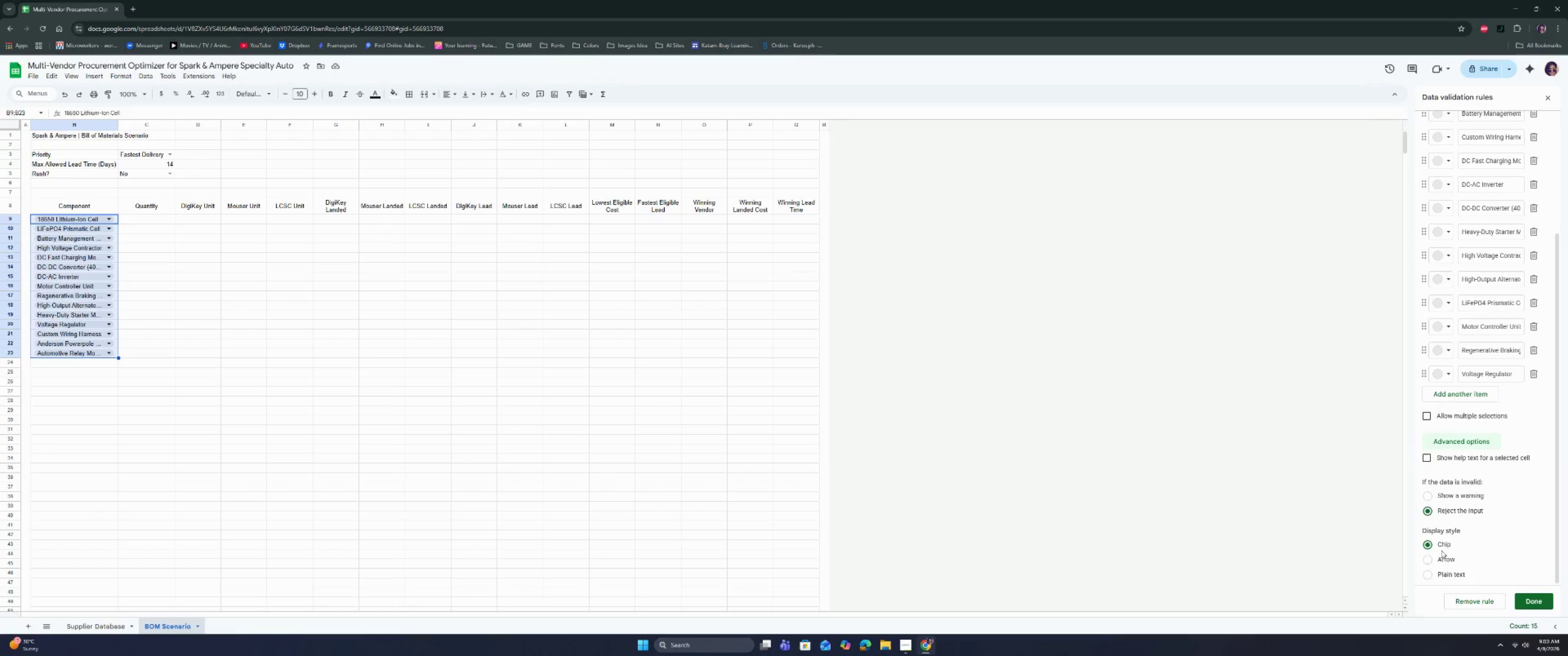 
left_click([1437, 563])
 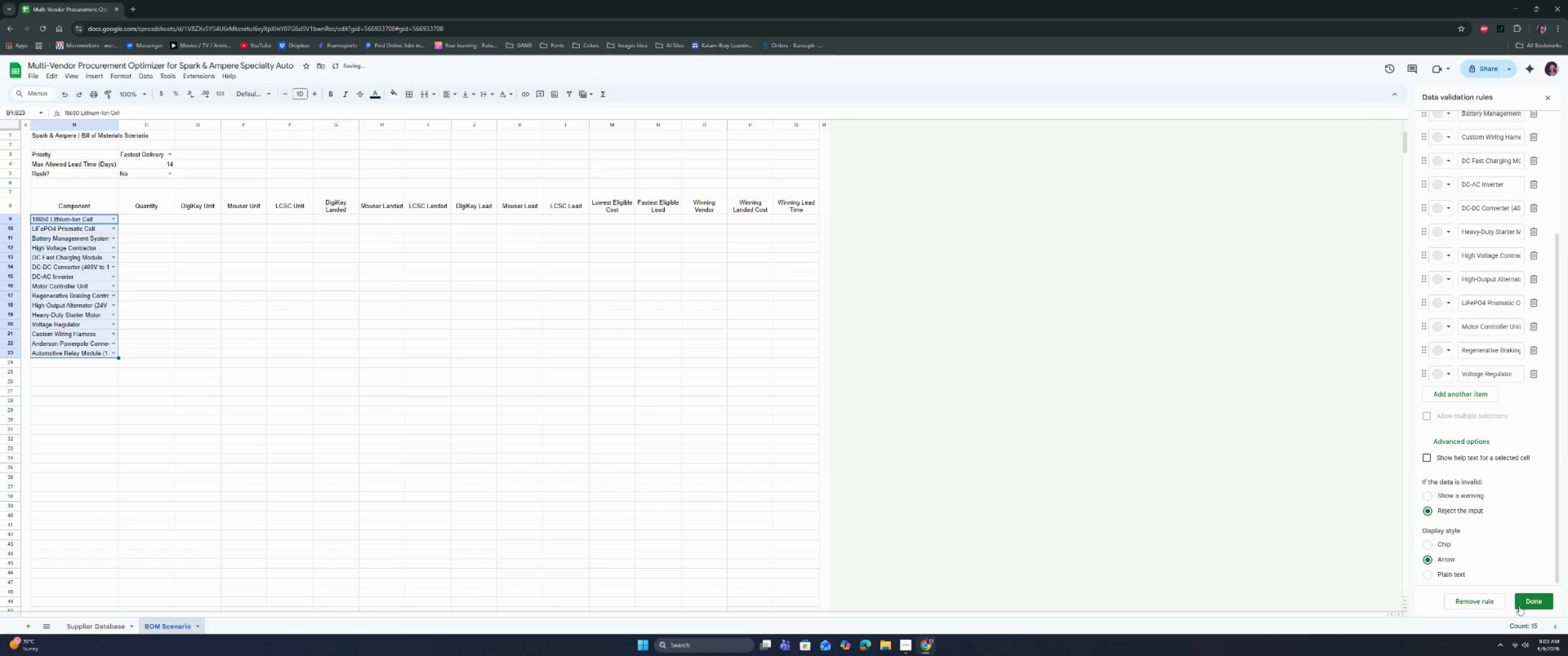 
left_click([1535, 604])
 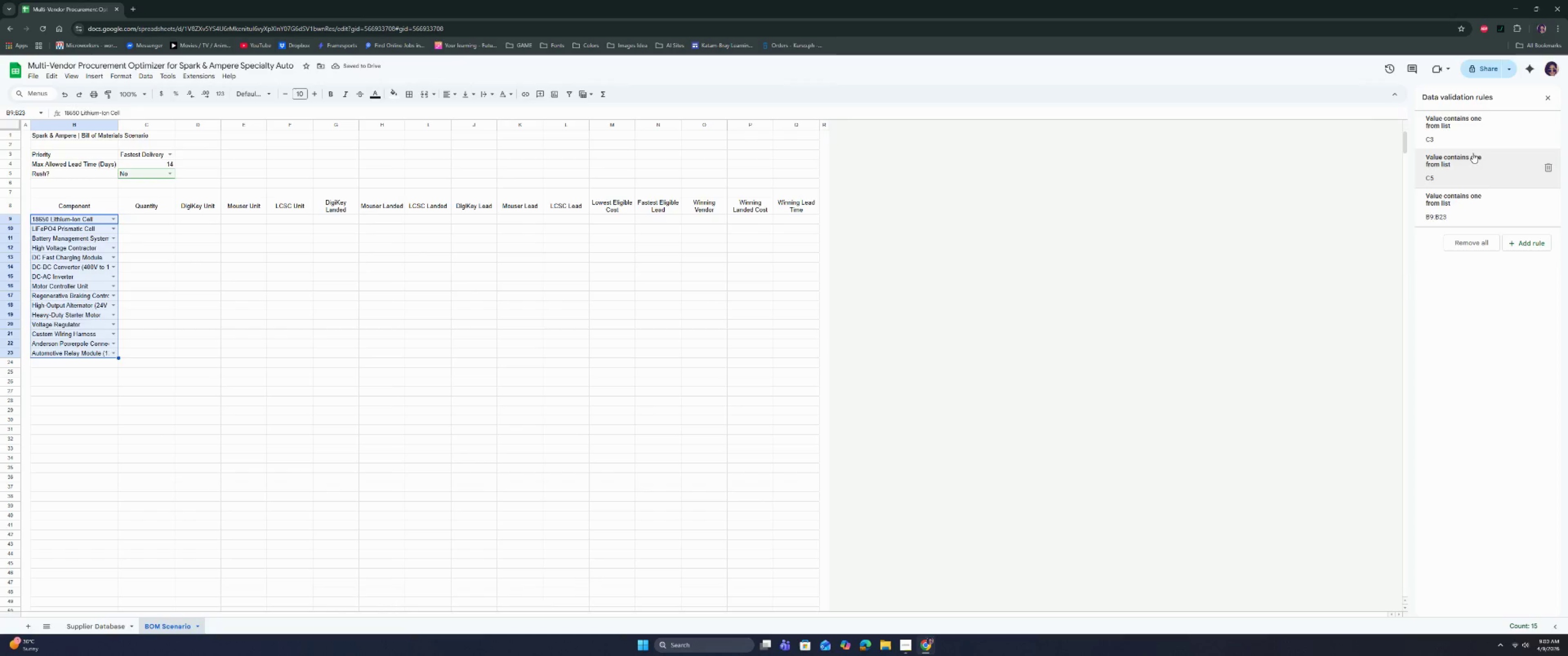 
wait(5.51)
 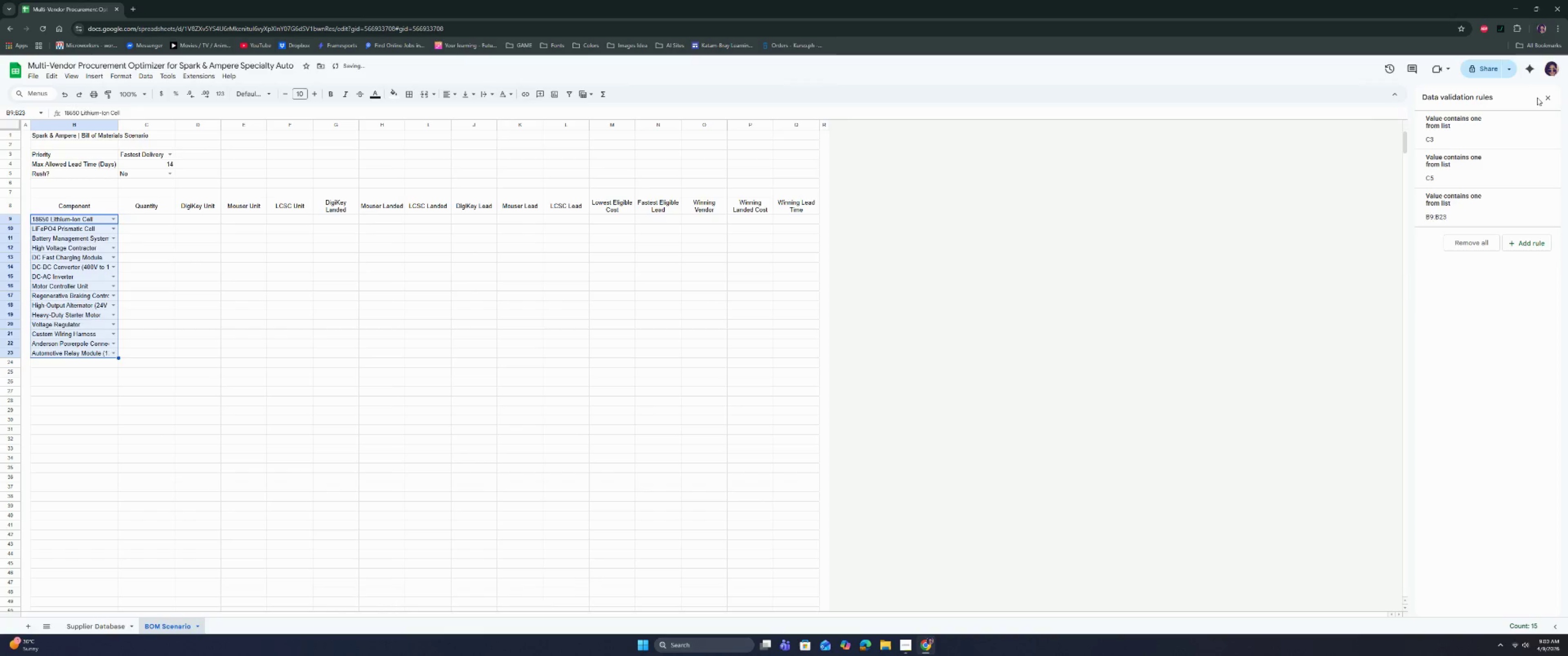 
left_click([1547, 98])
 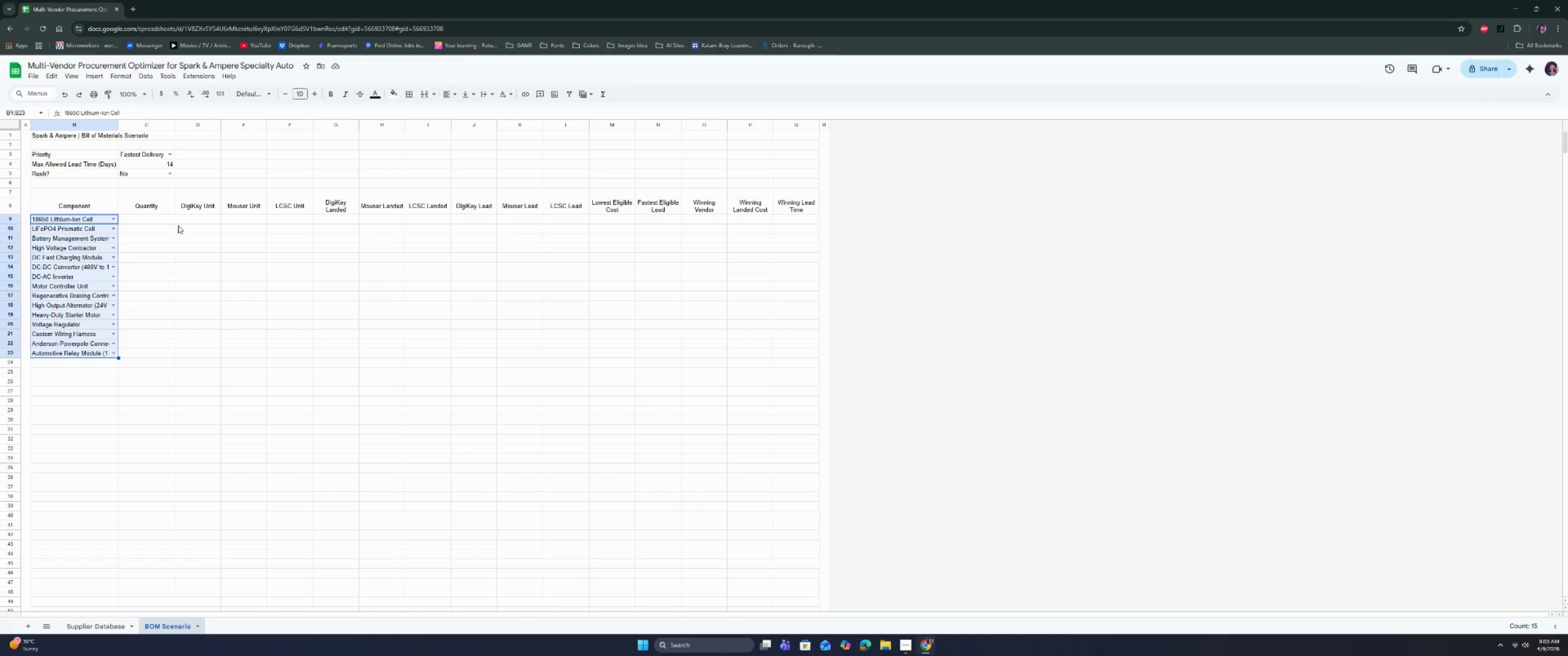 
left_click([147, 221])
 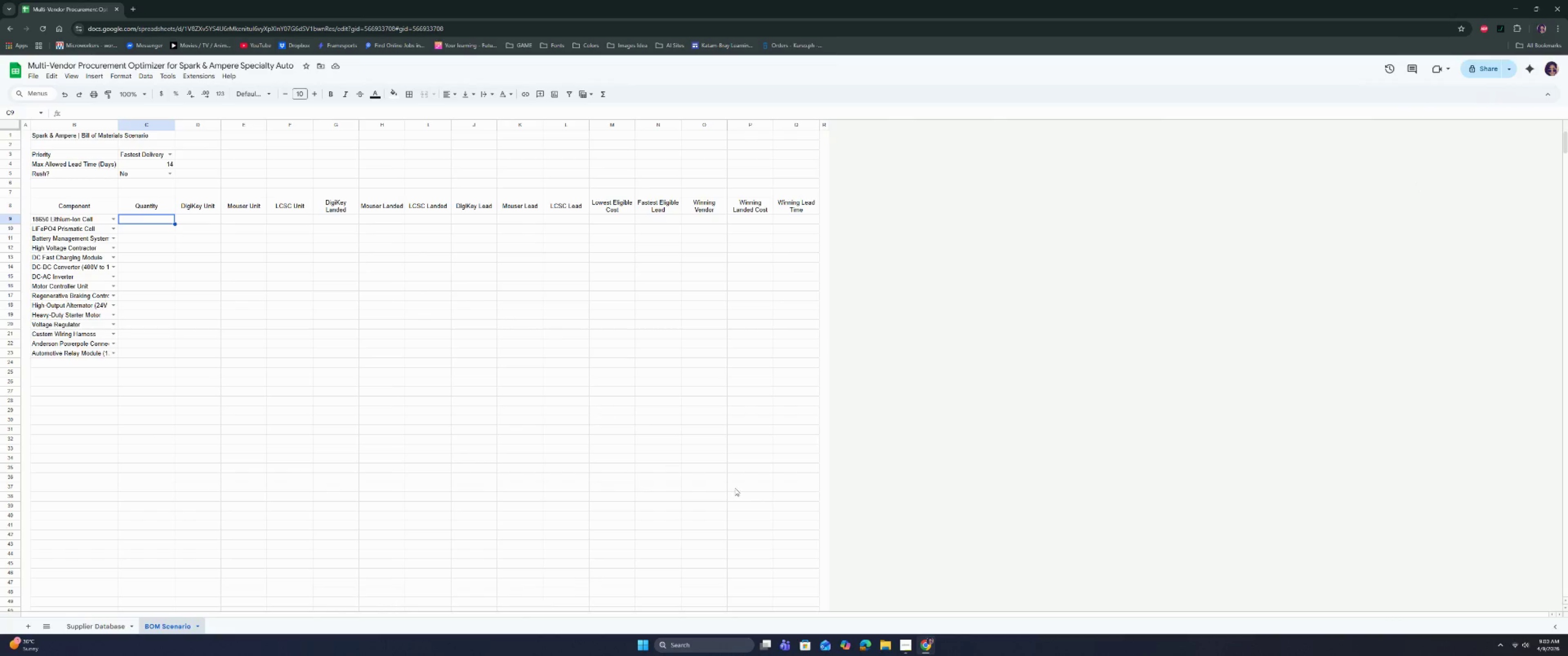 
left_click([902, 646])